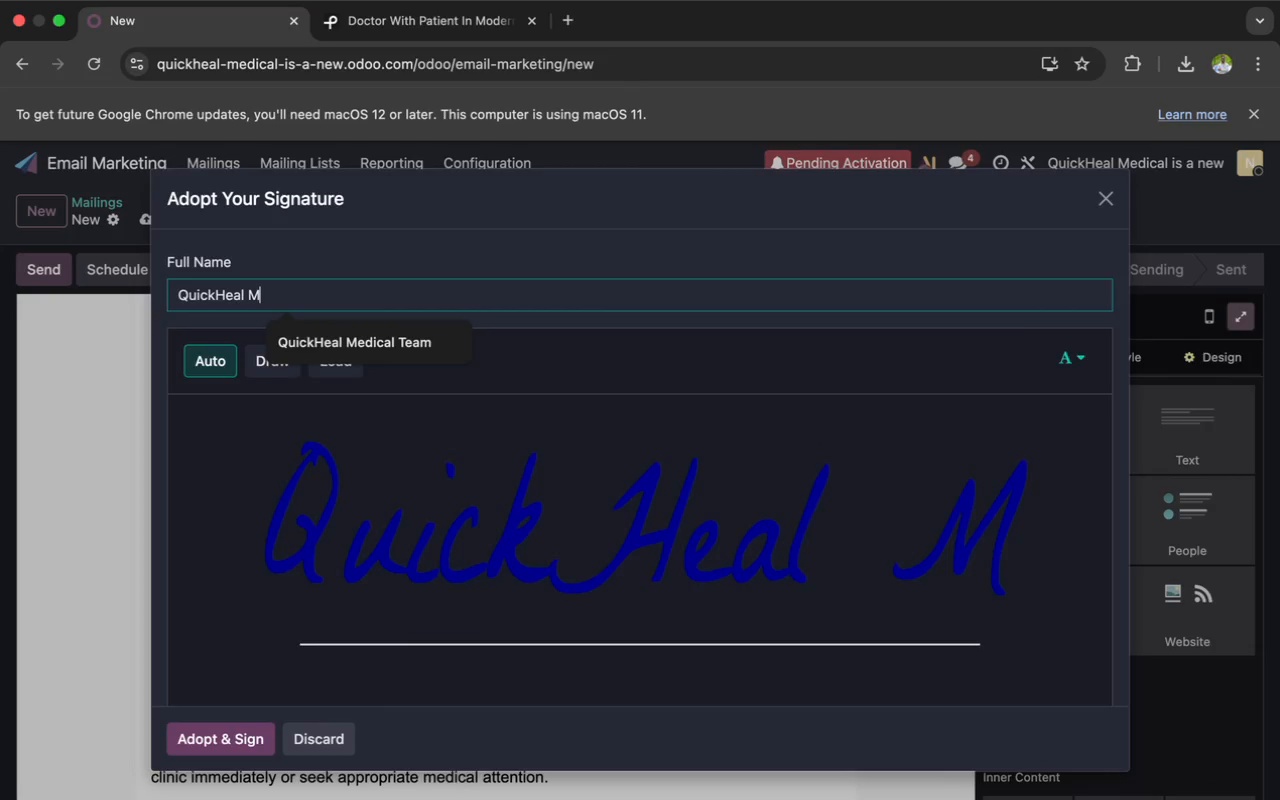 
hold_key(key=Backspace, duration=0.32)
 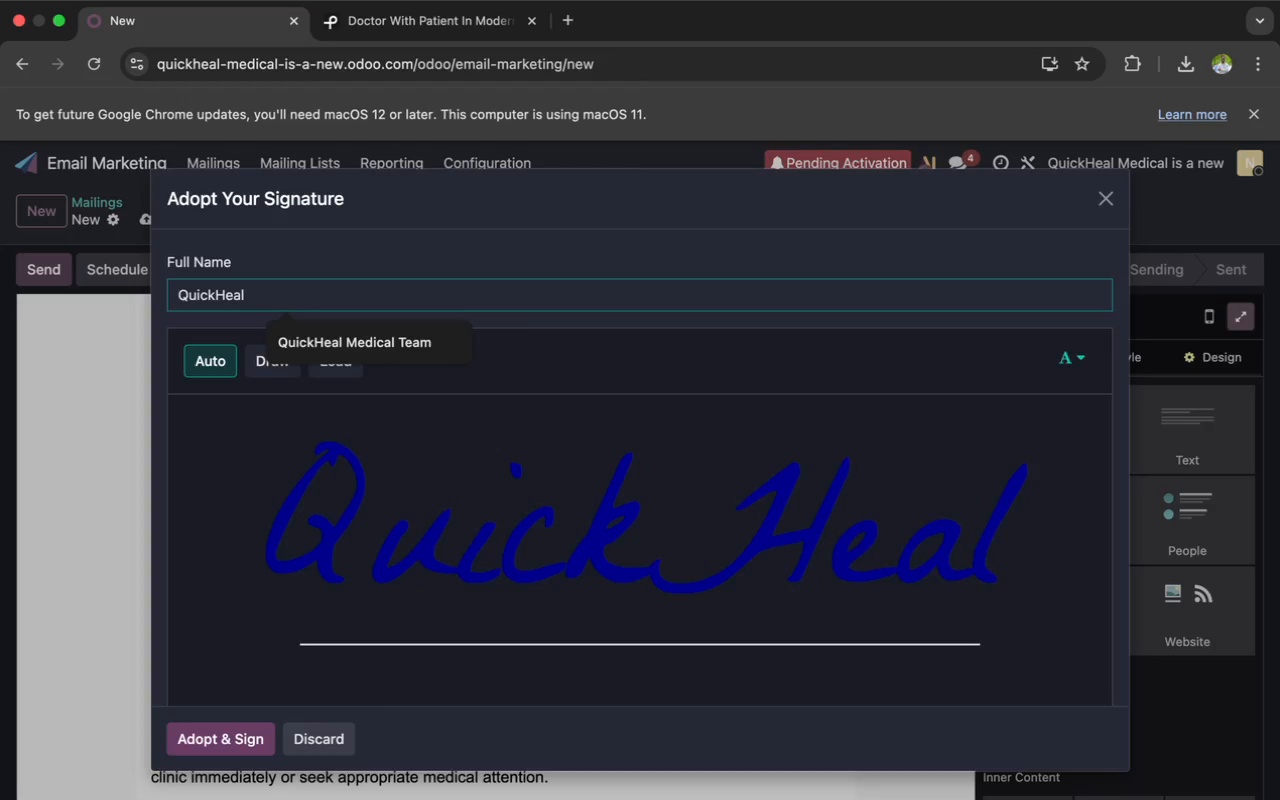 
key(Backspace)
 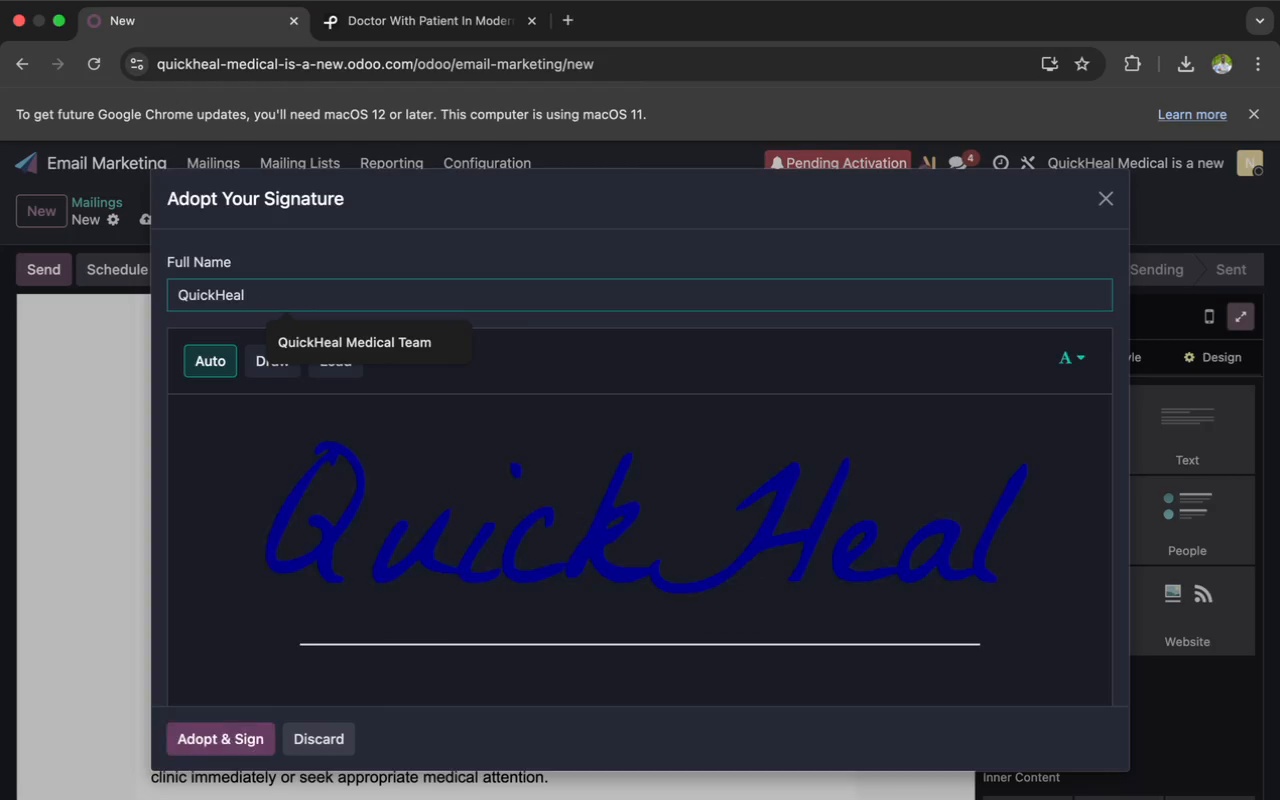 
key(Backspace)
 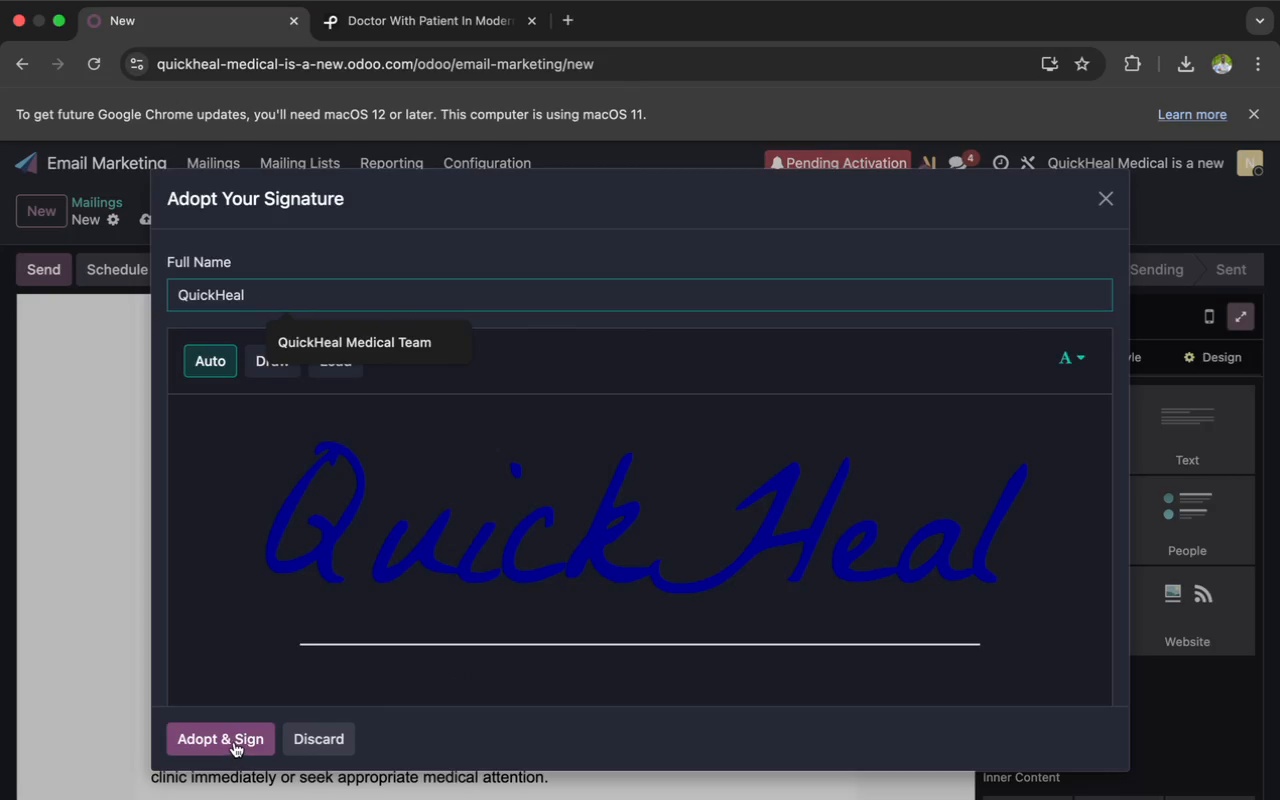 
wait(6.05)
 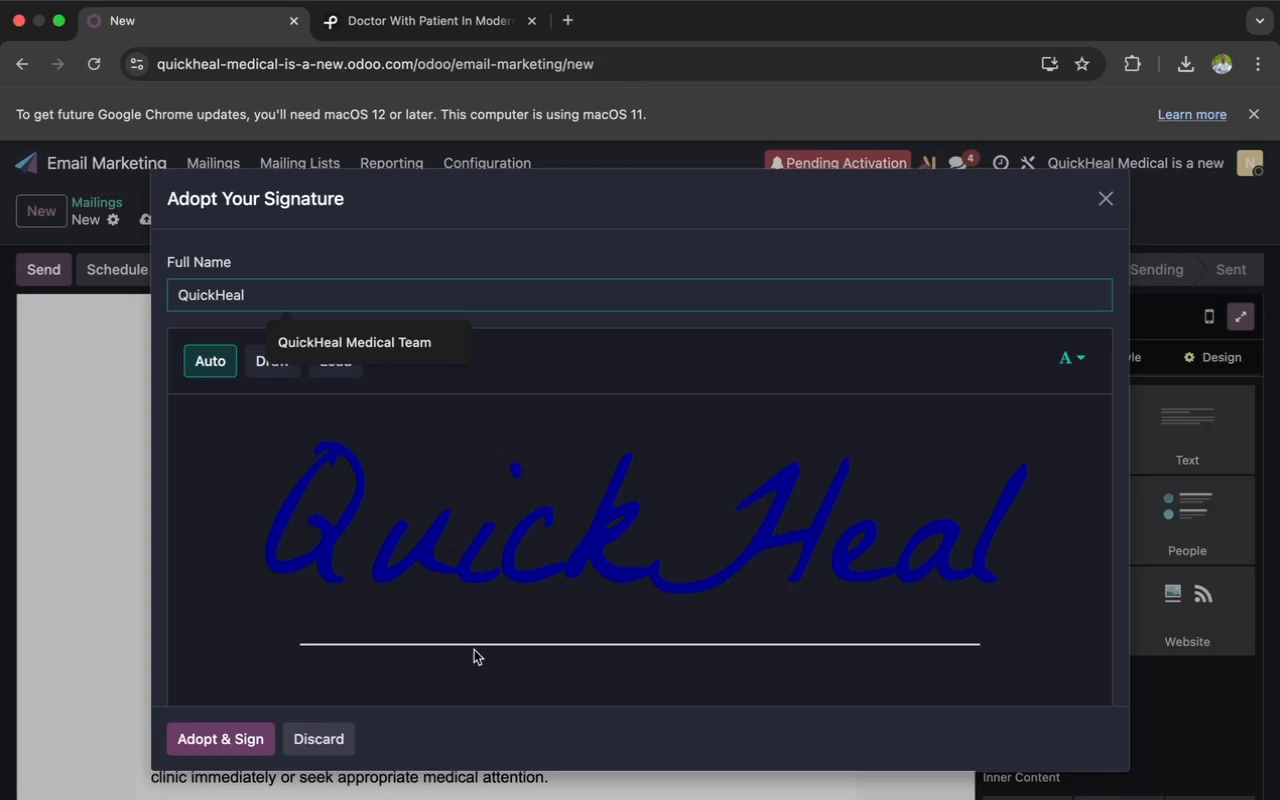 
left_click([232, 740])
 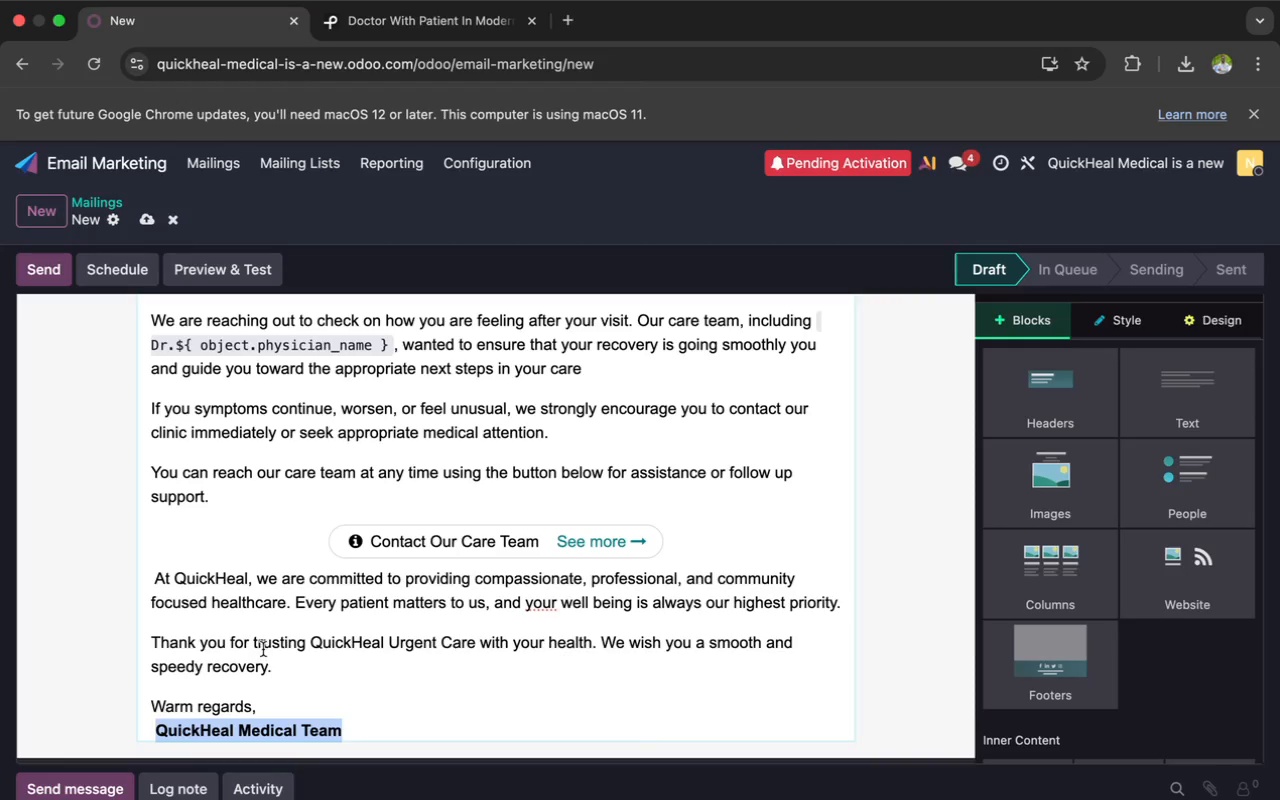 
scroll: coordinate [268, 653], scroll_direction: up, amount: 46.0
 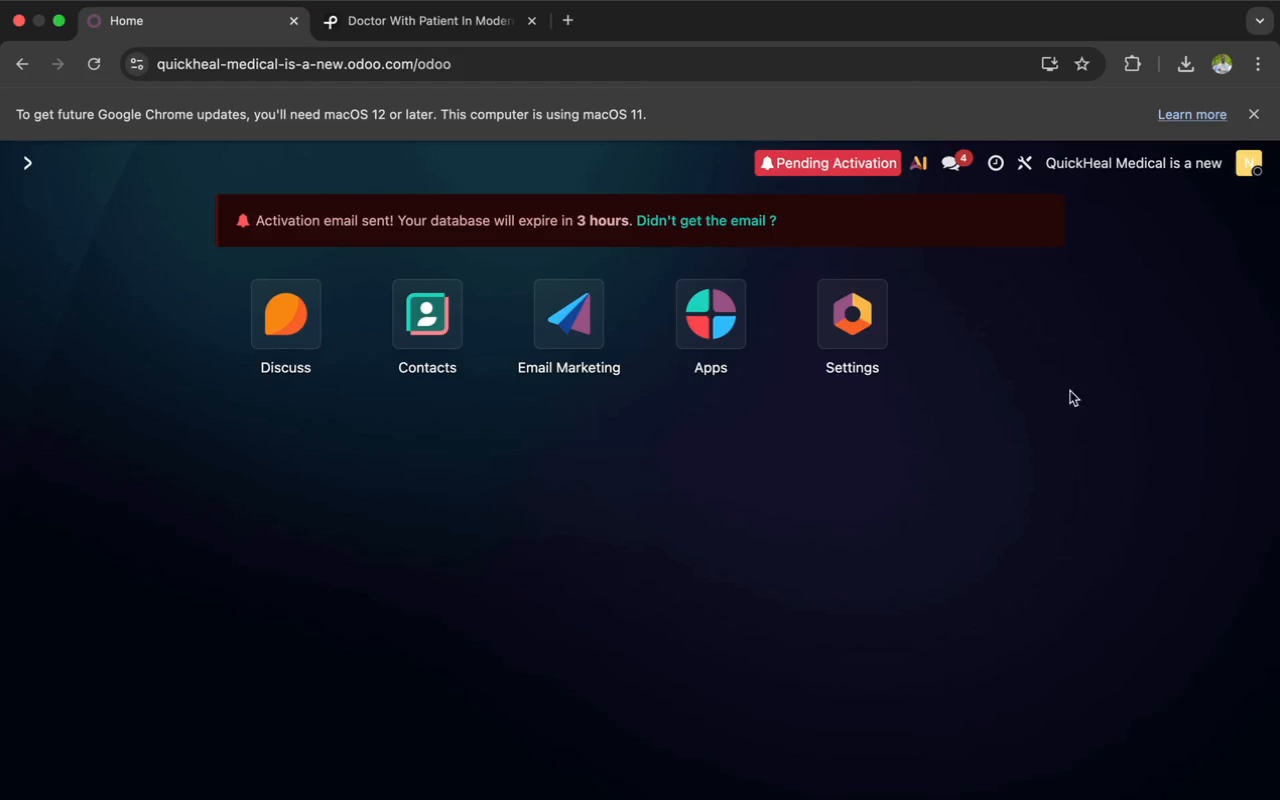 
left_click([589, 336])
 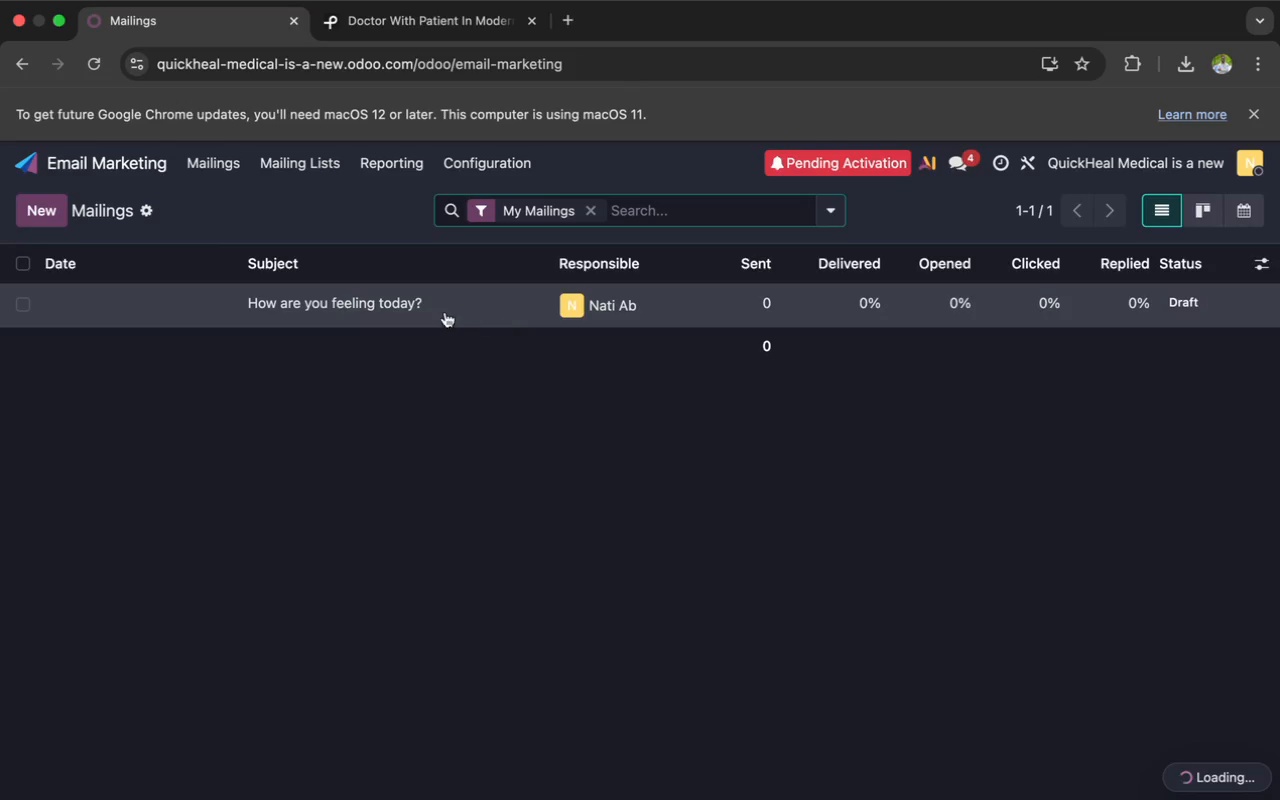 
left_click([442, 311])
 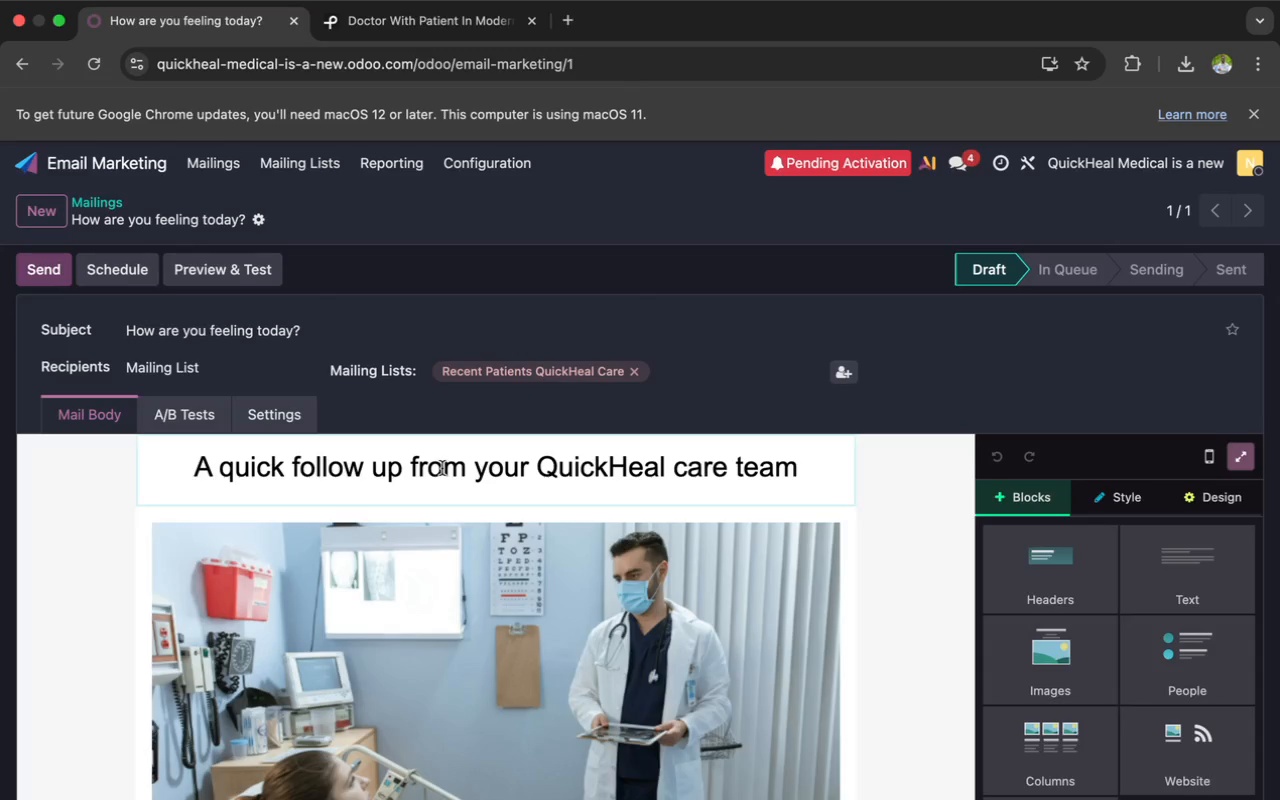 
scroll: coordinate [442, 468], scroll_direction: down, amount: 52.0
 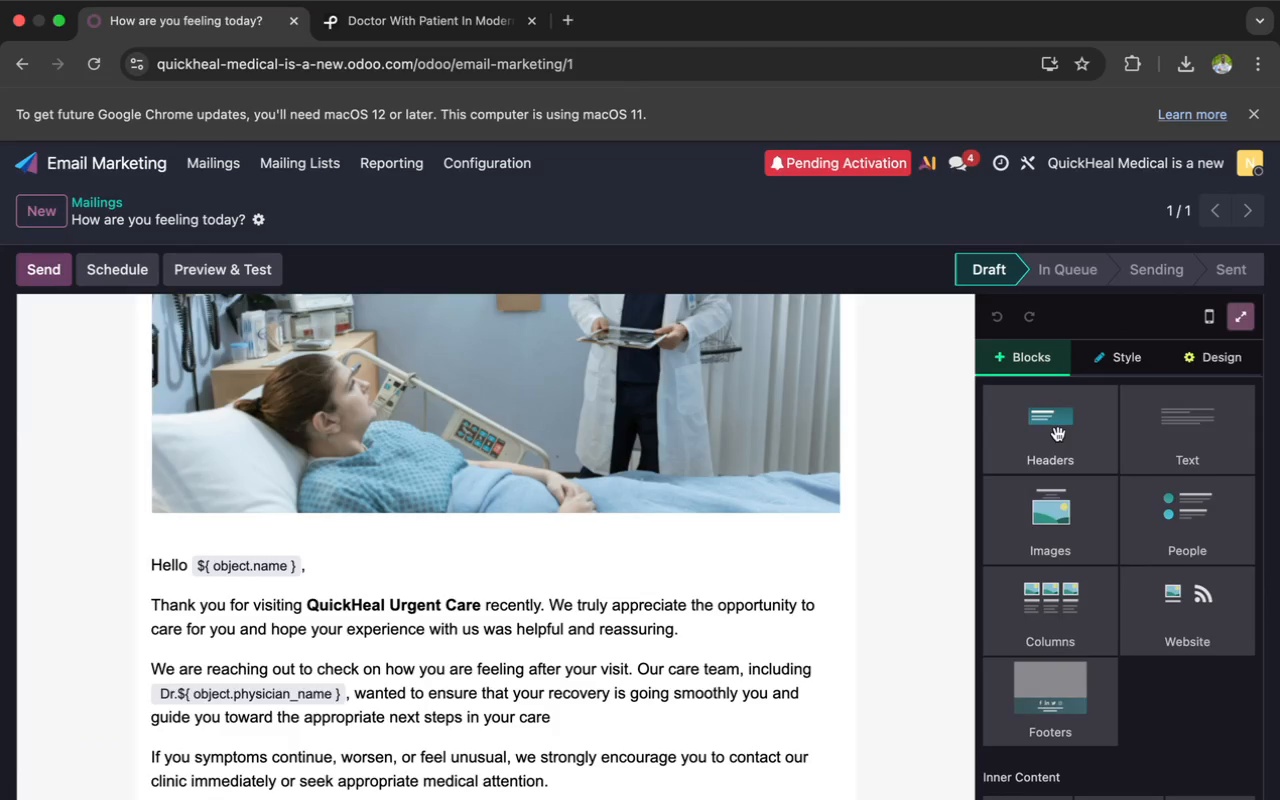 
left_click([1200, 446])
 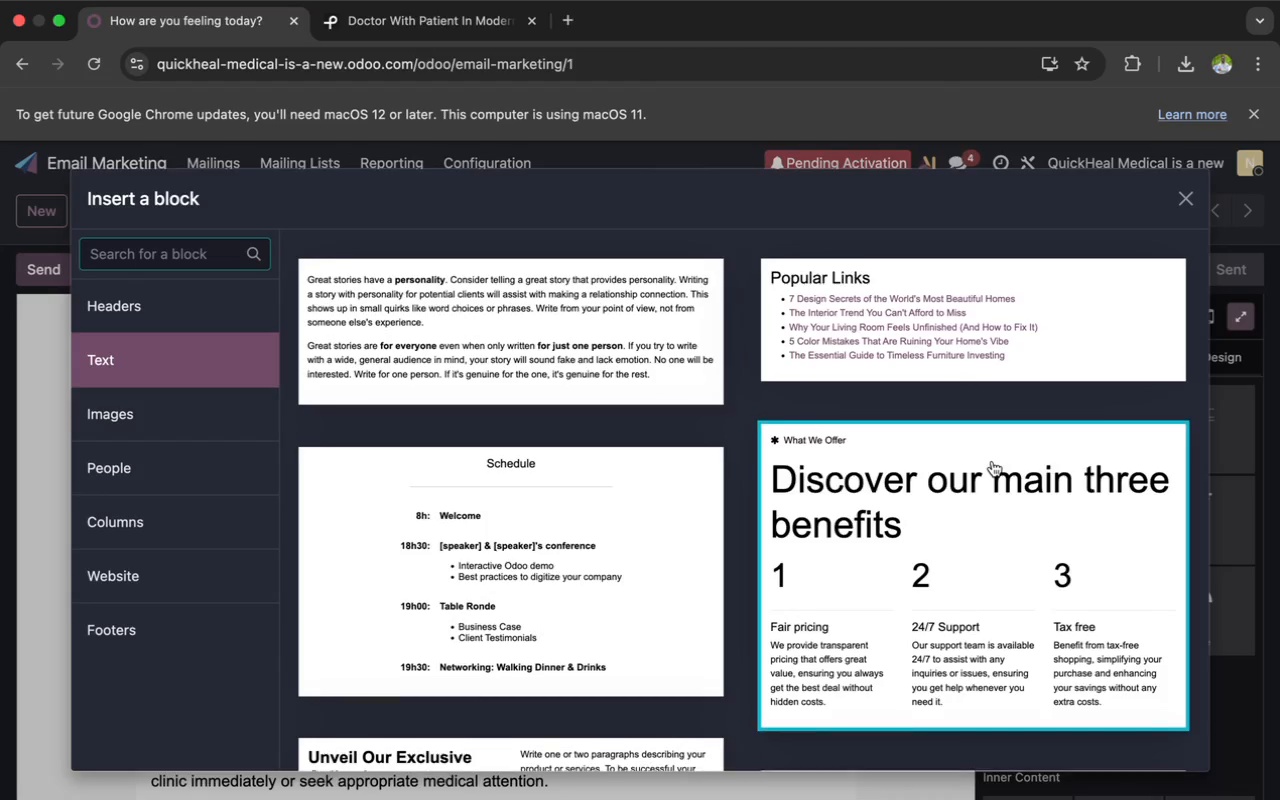 
left_click([580, 476])
 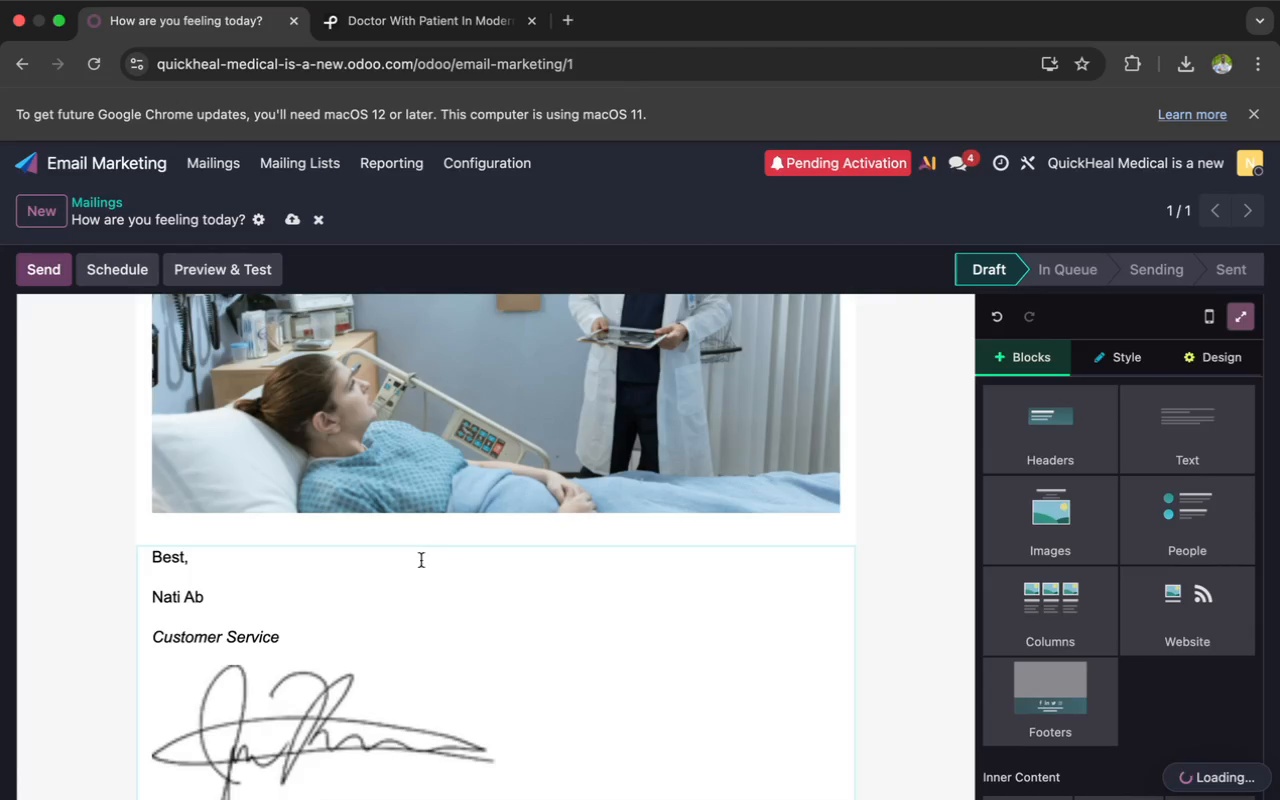 
scroll: coordinate [992, 461], scroll_direction: down, amount: 108.0
 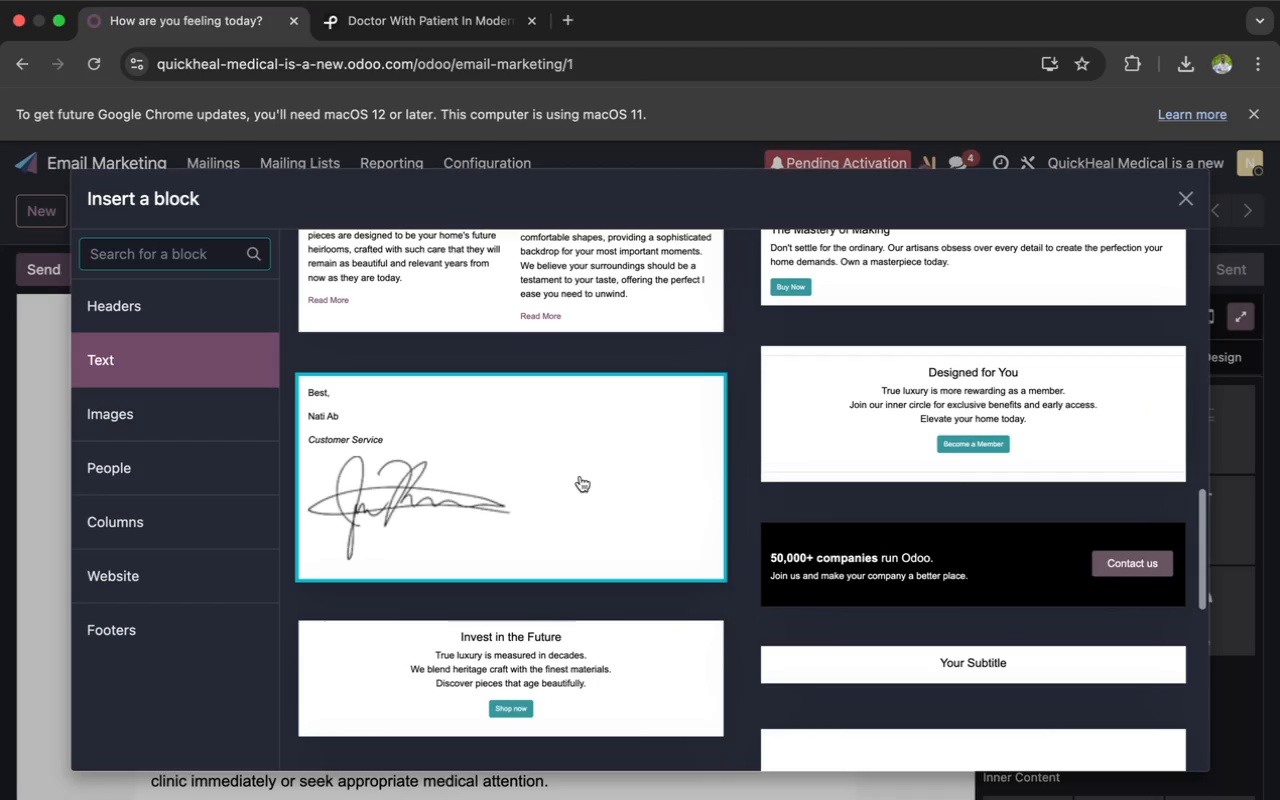 
left_click([500, 562])
 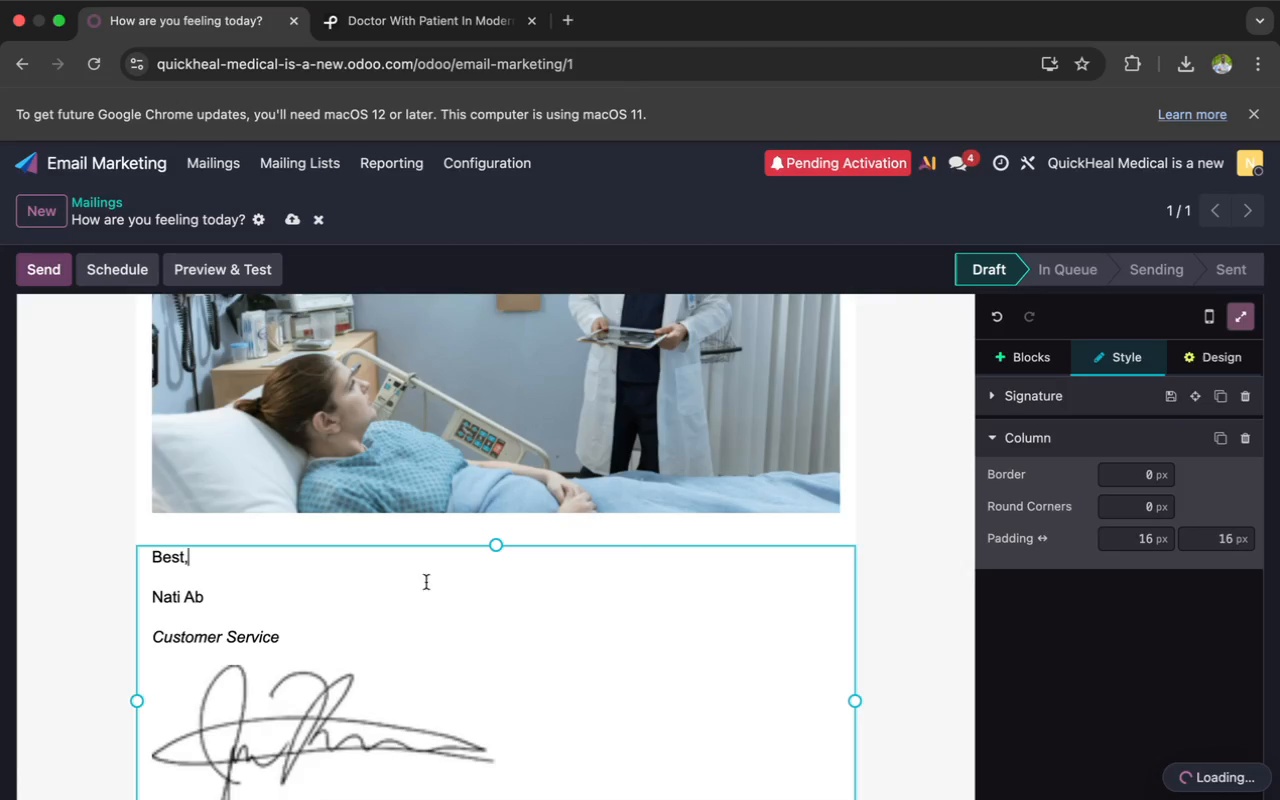 
left_click([408, 591])
 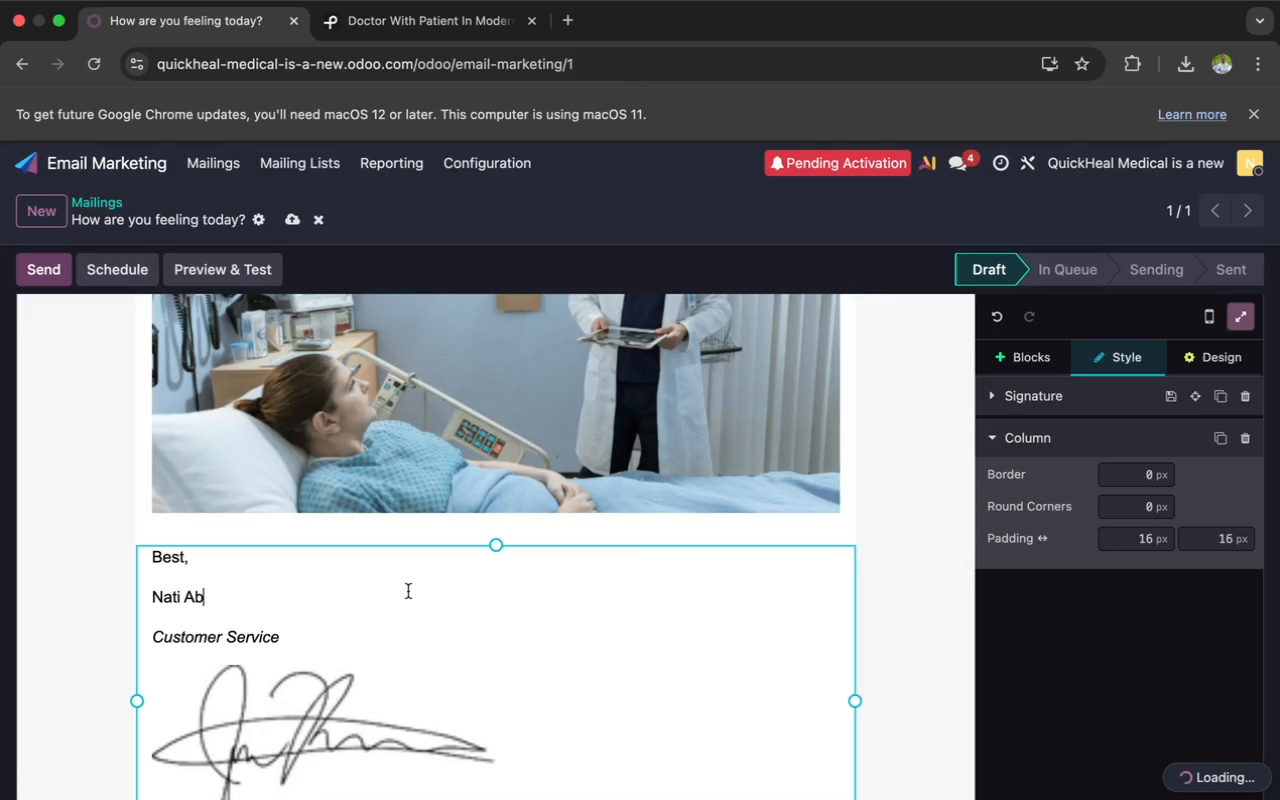 
key(Backspace)
 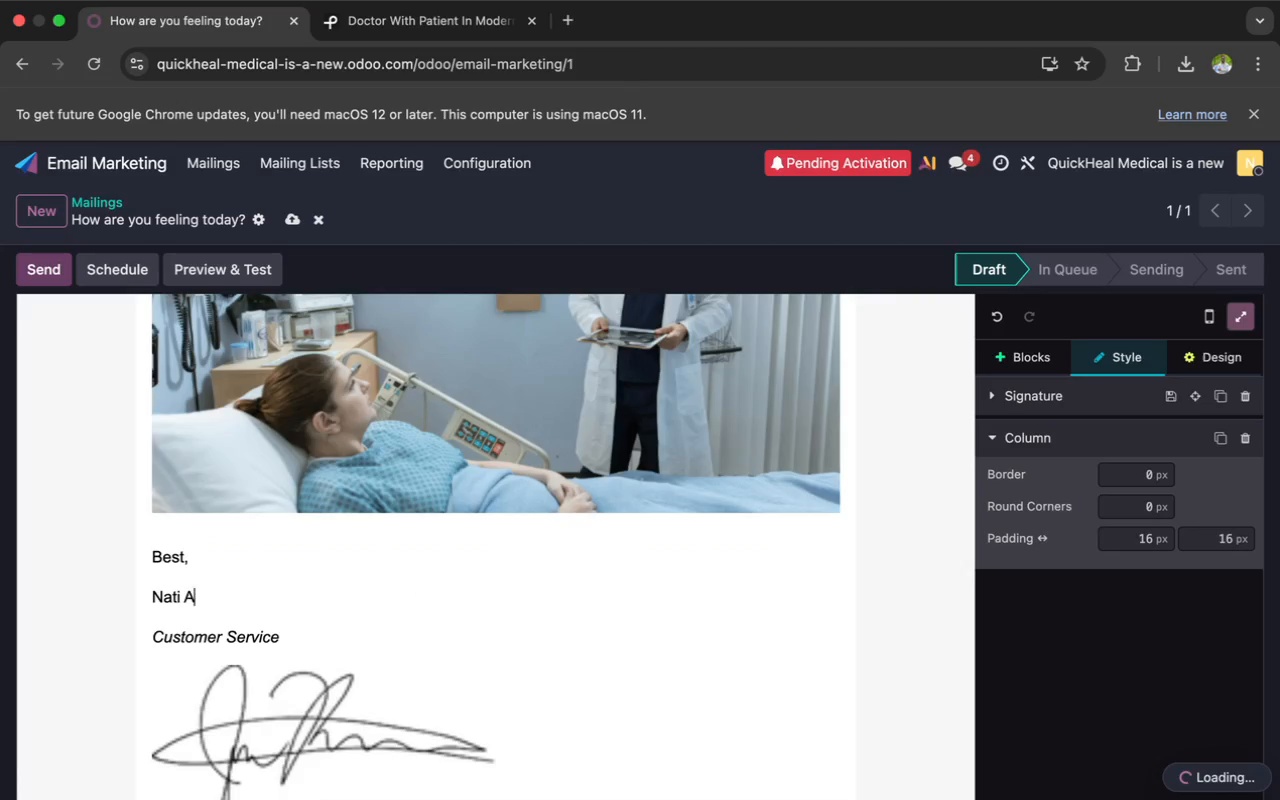 
key(Backspace)
 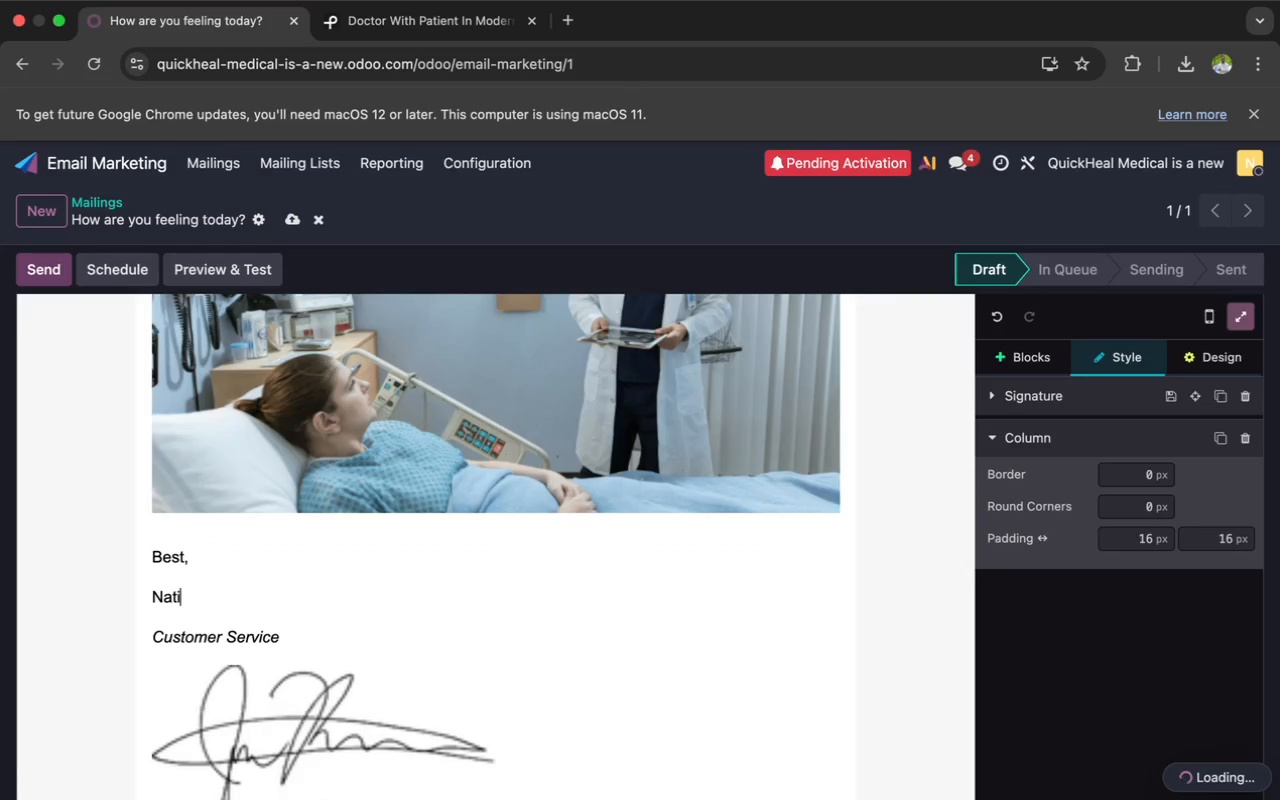 
key(Backspace)
 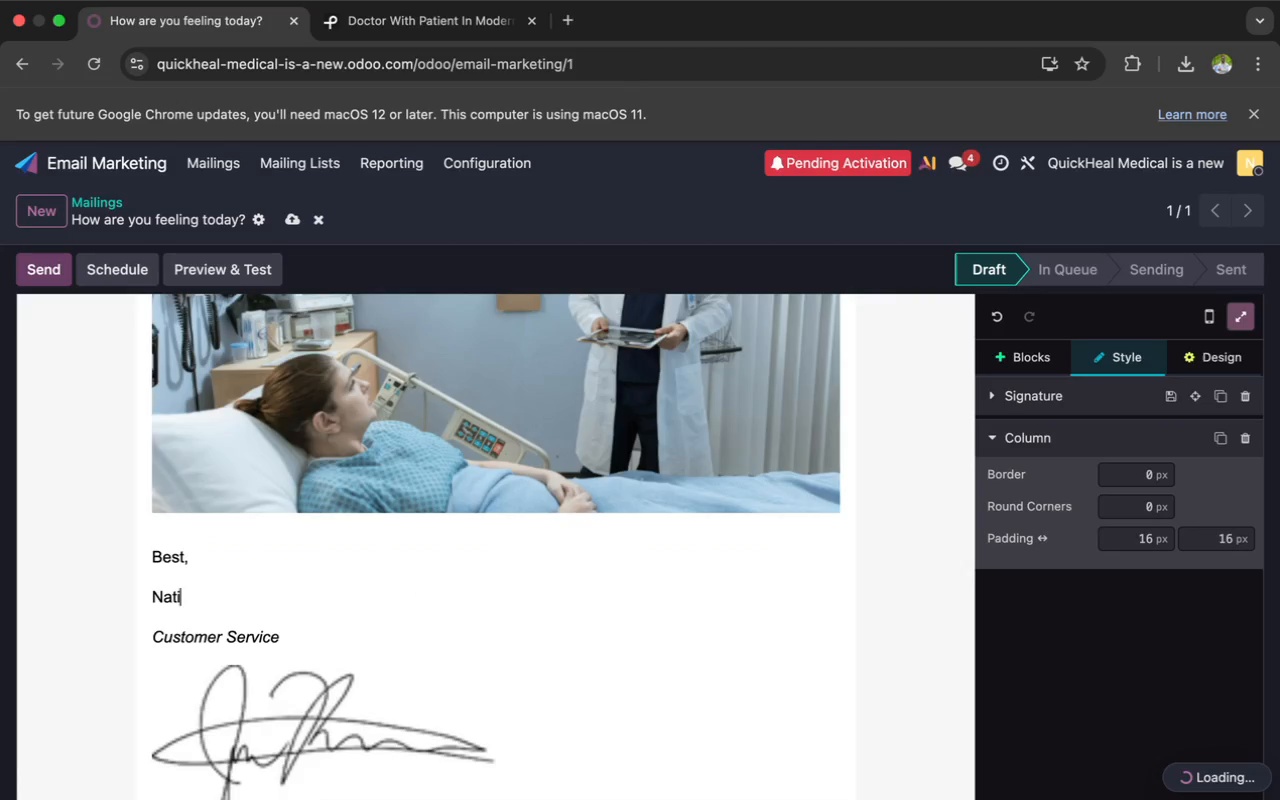 
key(Backspace)
 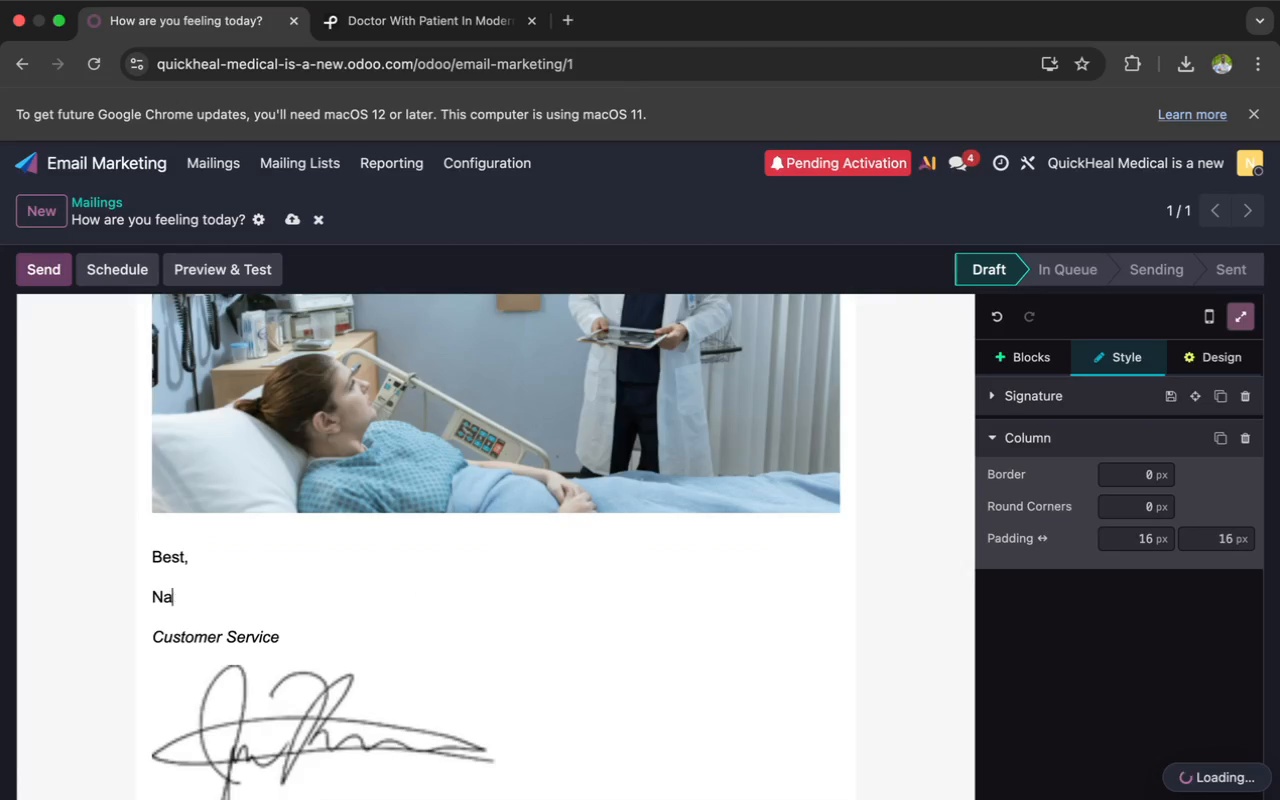 
key(Backspace)
 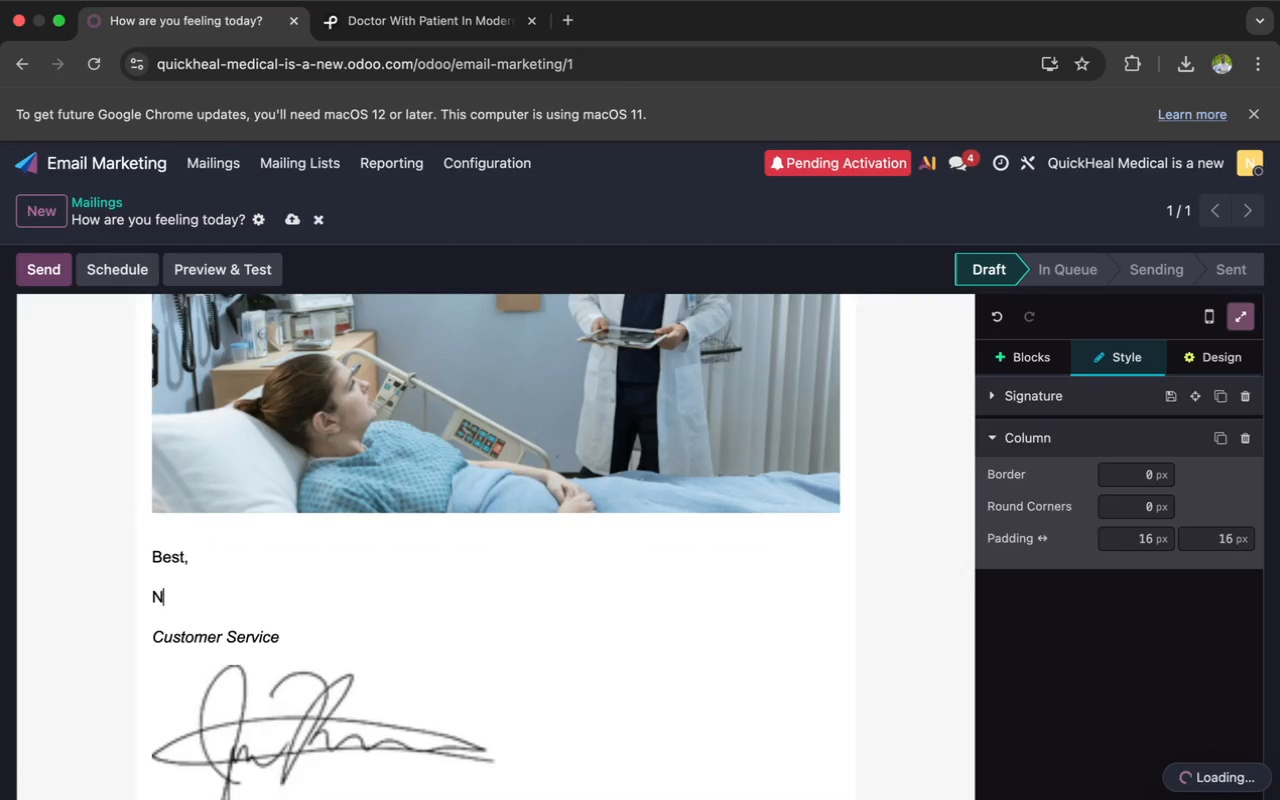 
key(Backspace)
 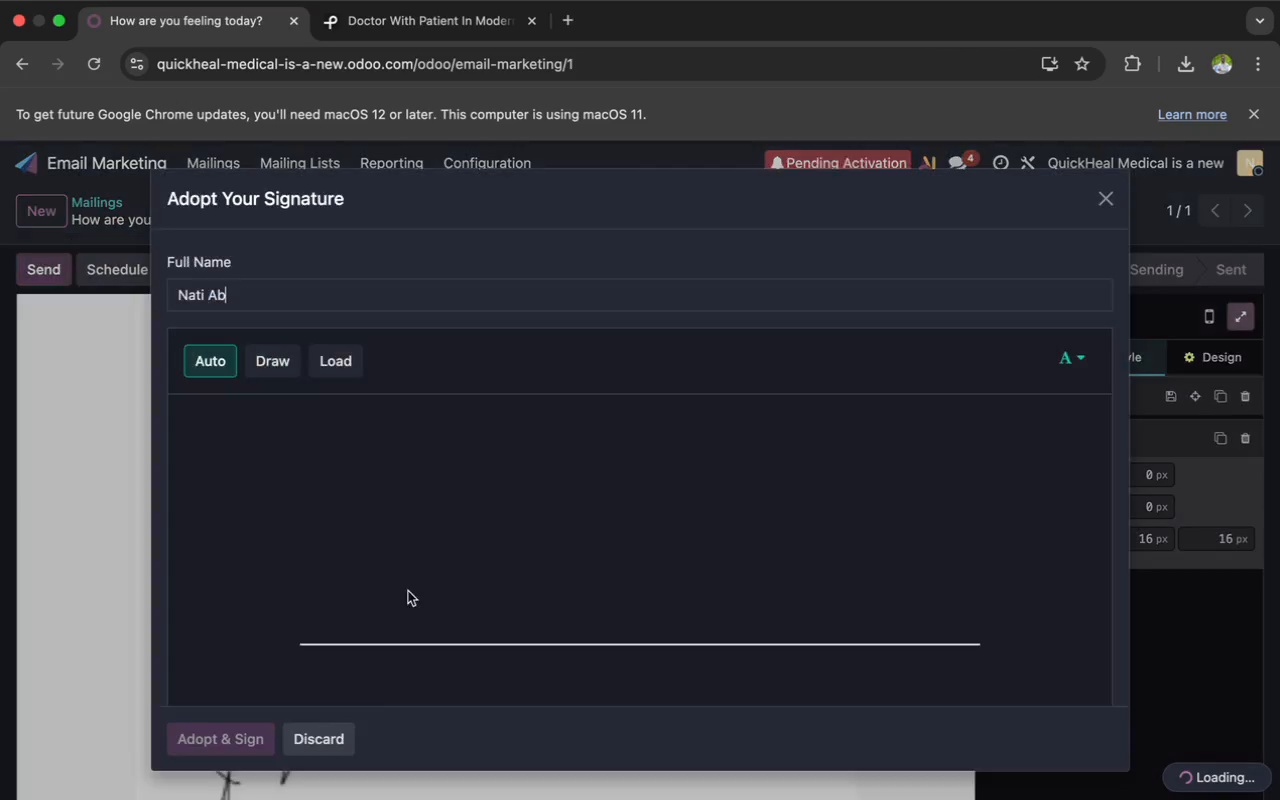 
key(Backspace)
 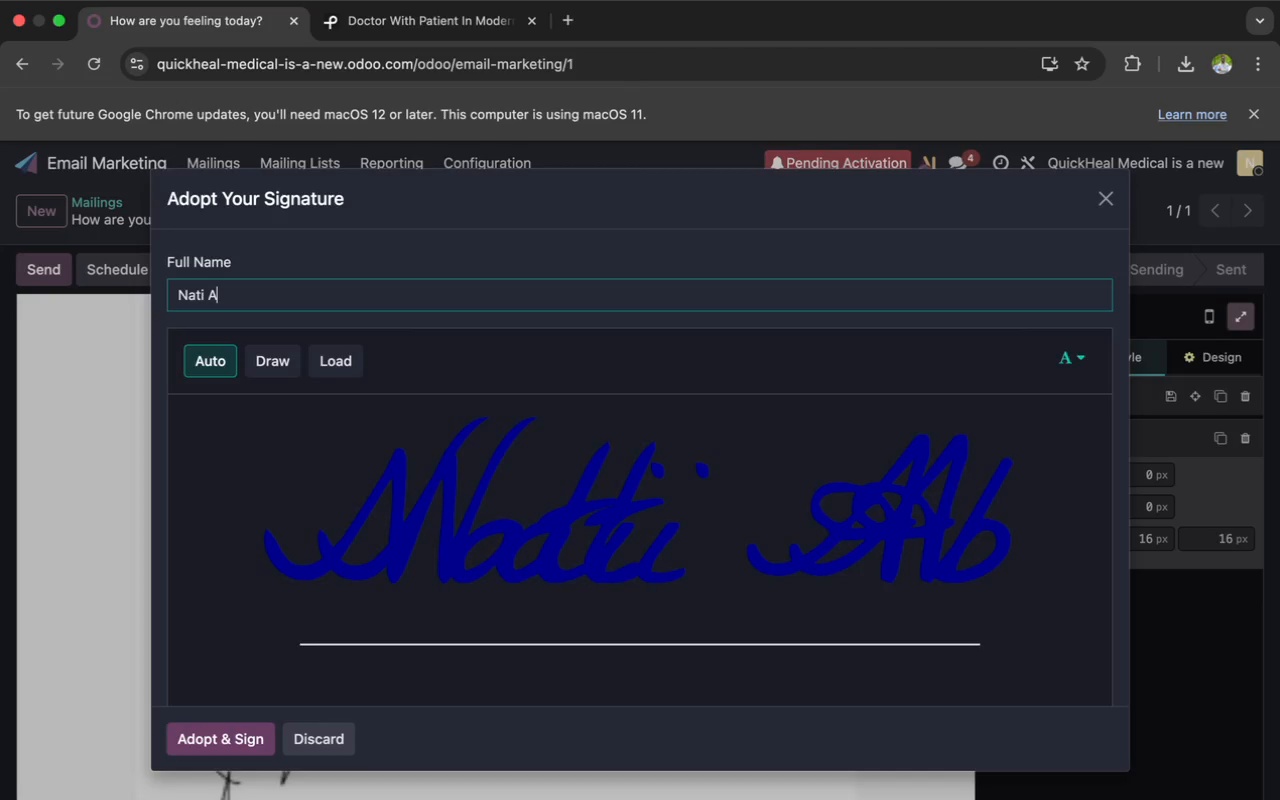 
key(Backspace)
 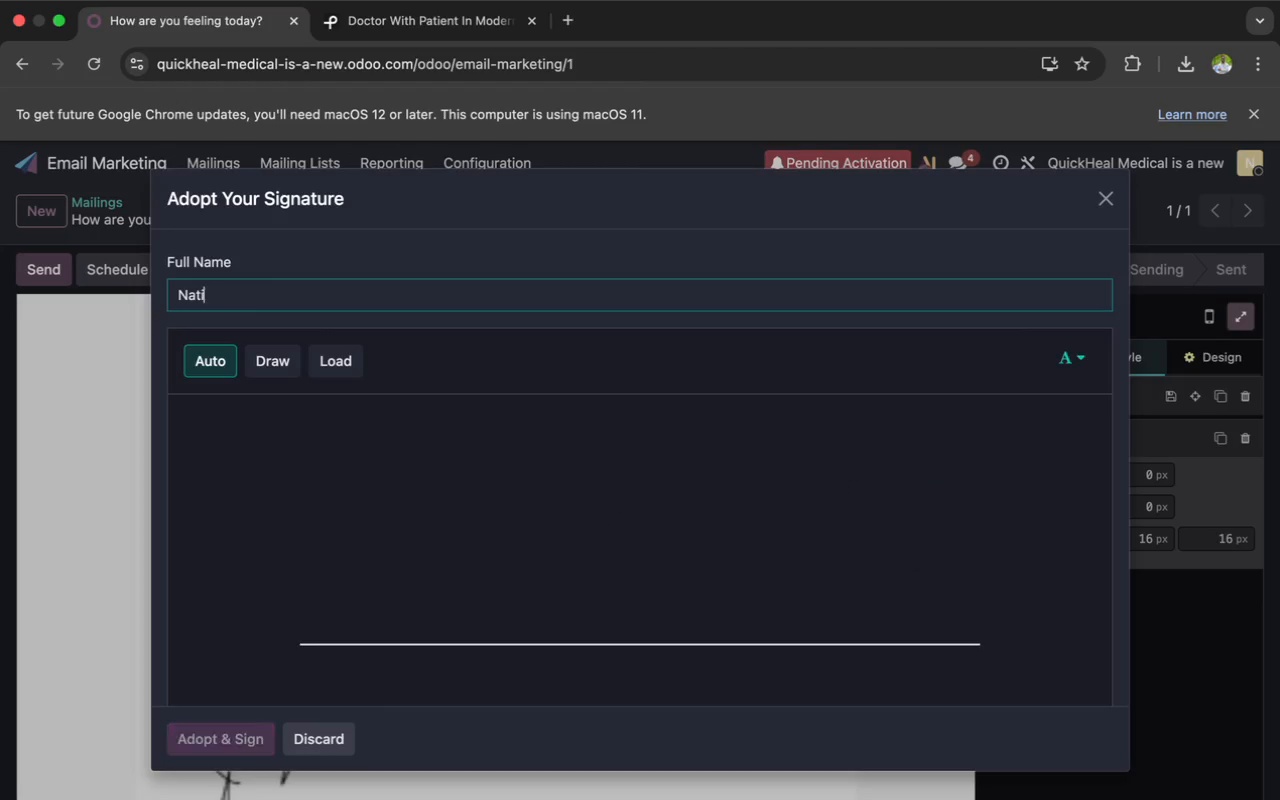 
key(Backspace)
 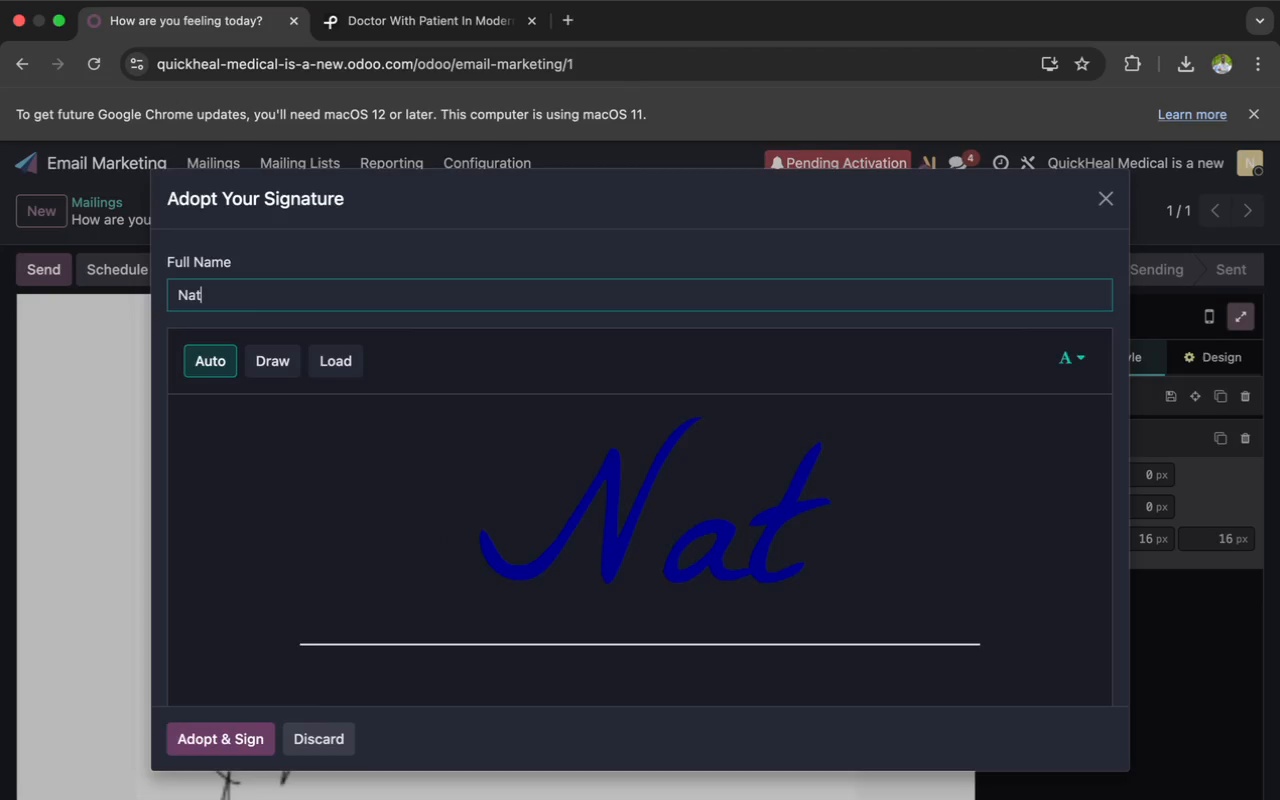 
key(Backspace)
 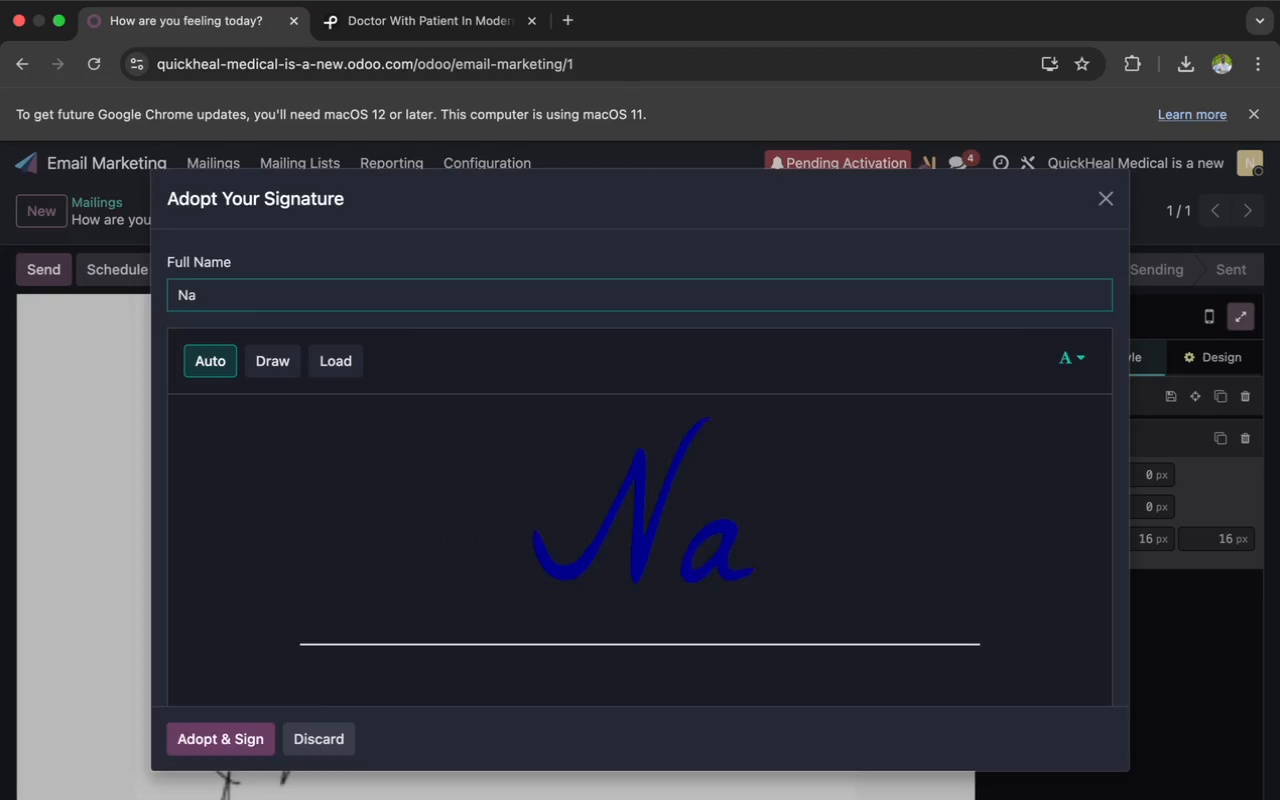 
key(Backspace)
 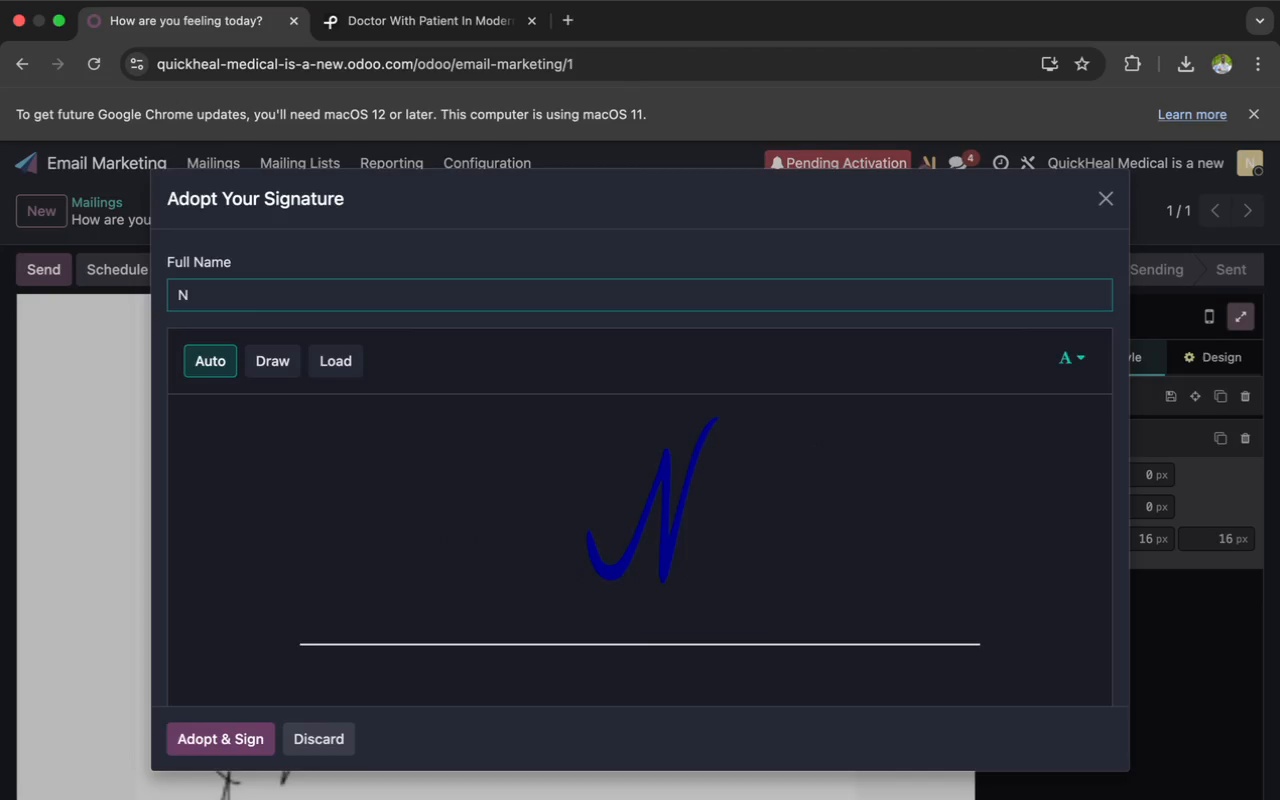 
key(Backspace)
 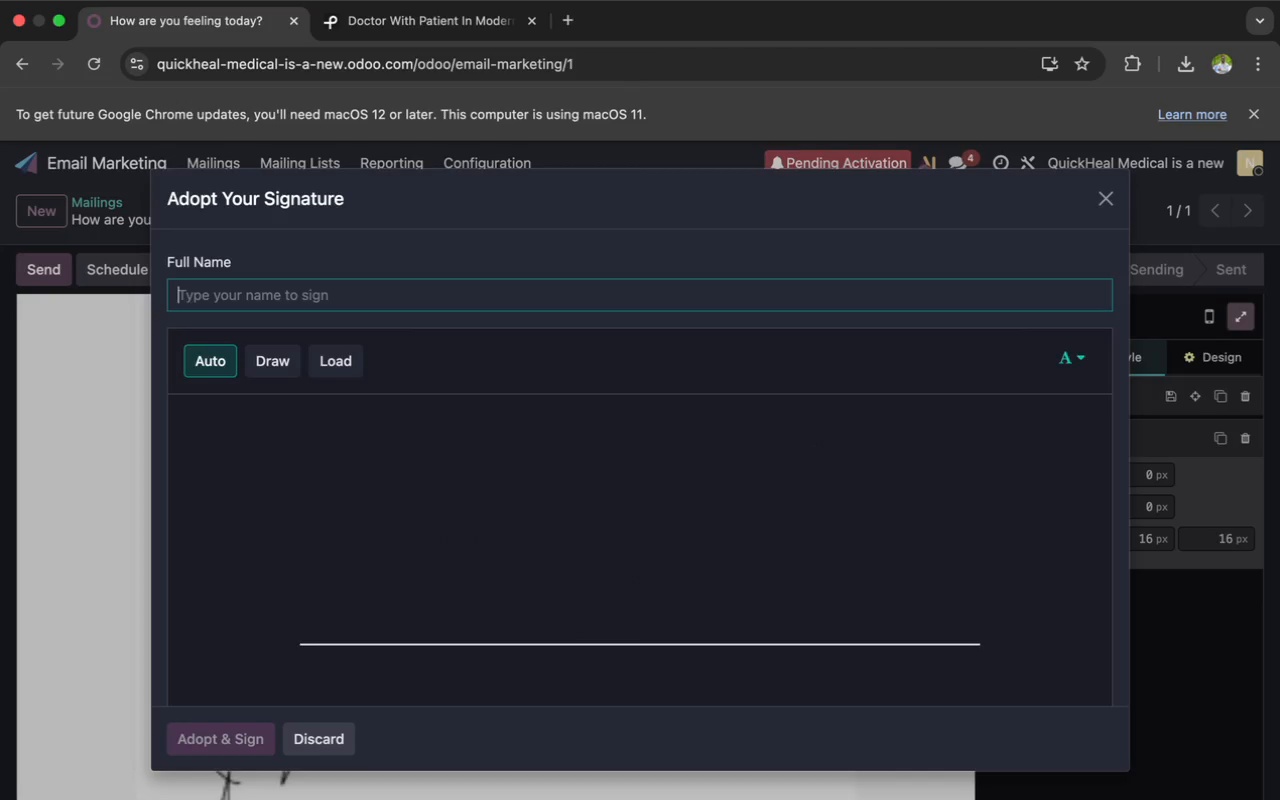 
key(Backspace)
 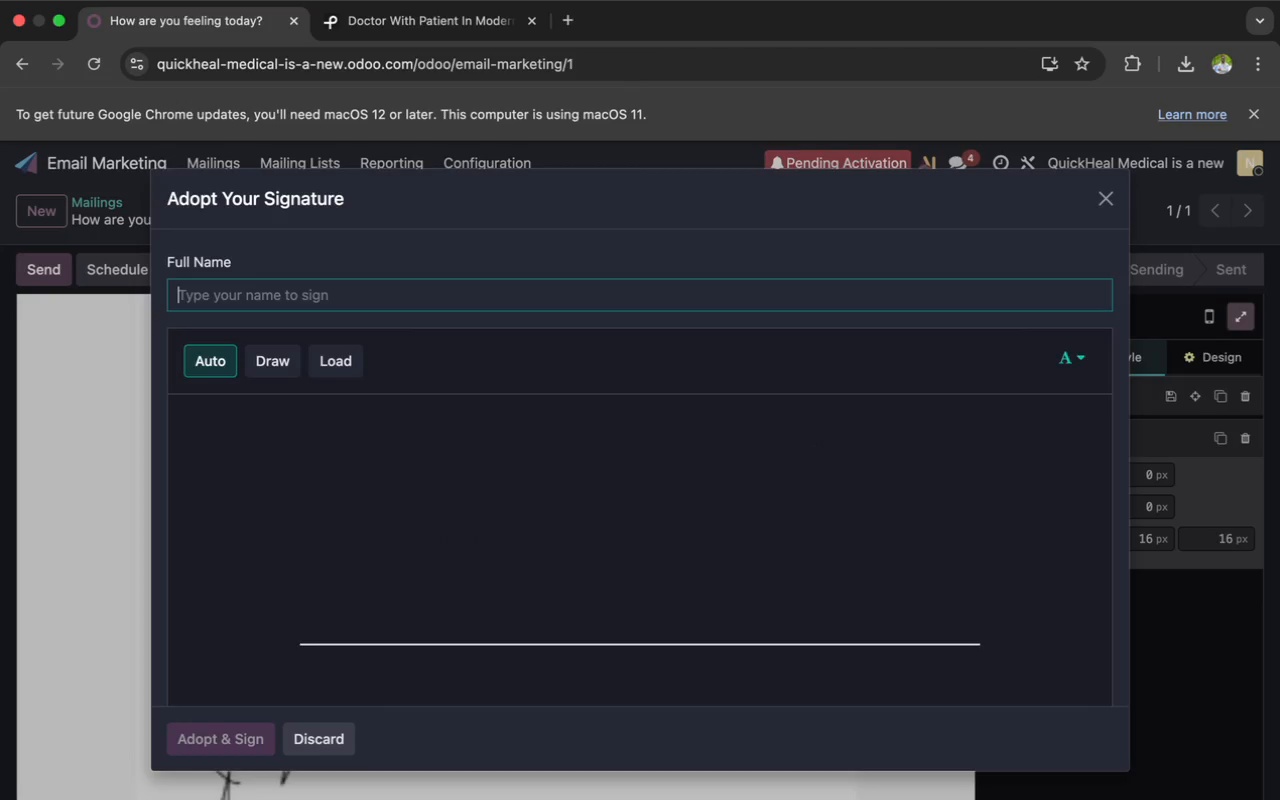 
key(Meta+V)
 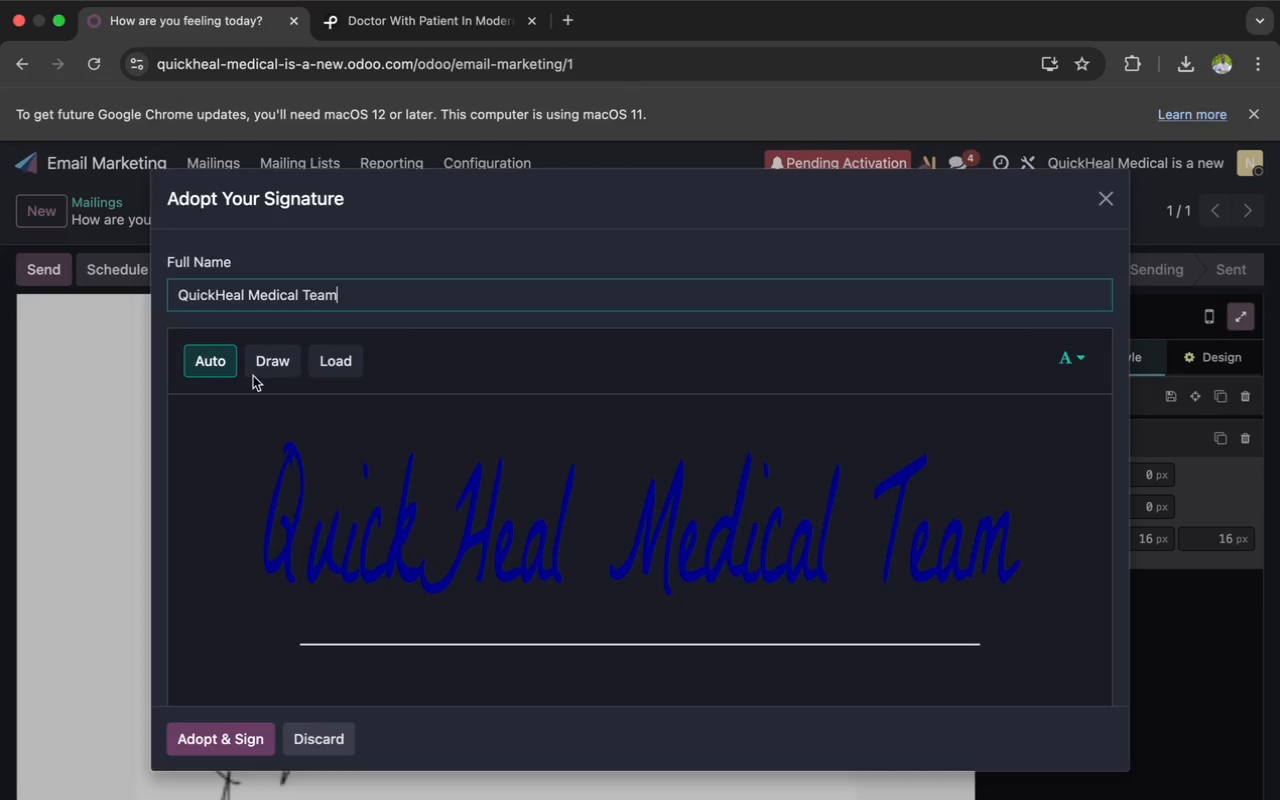 
left_click([222, 361])
 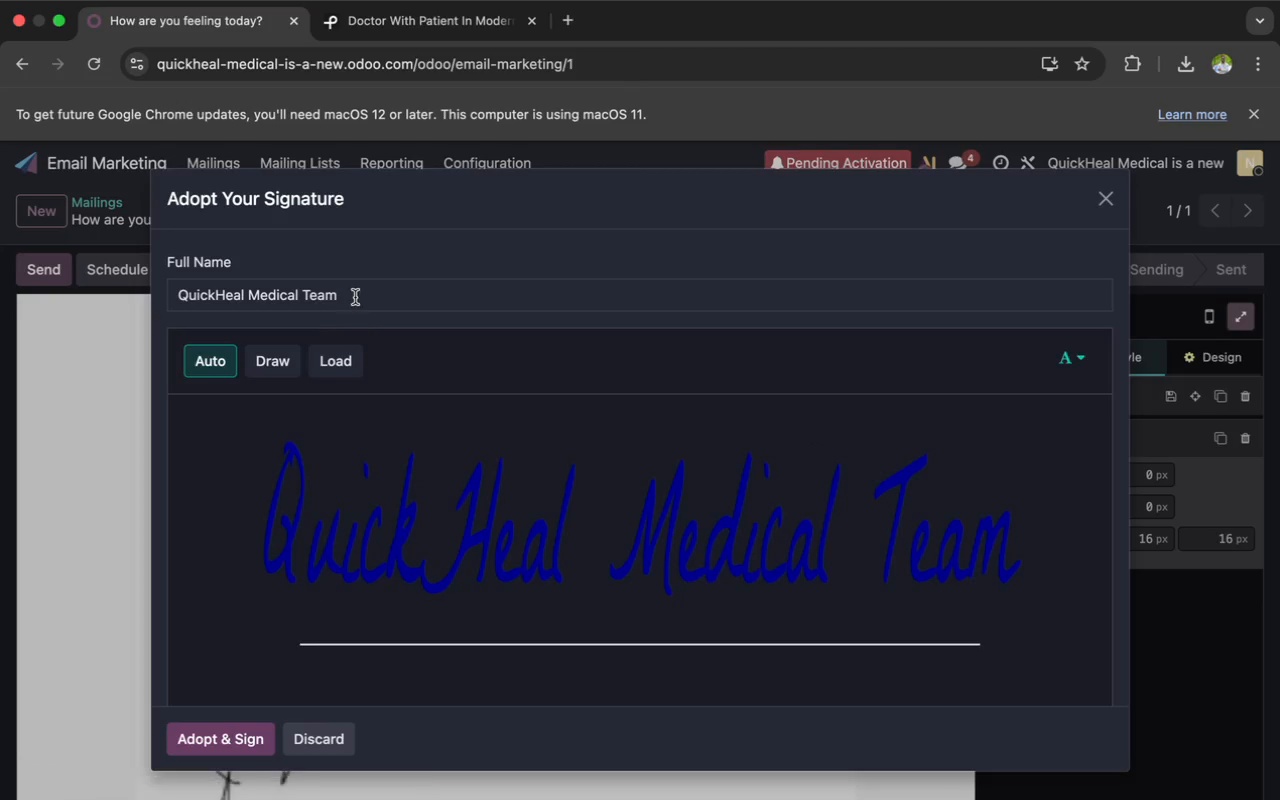 
left_click([355, 297])
 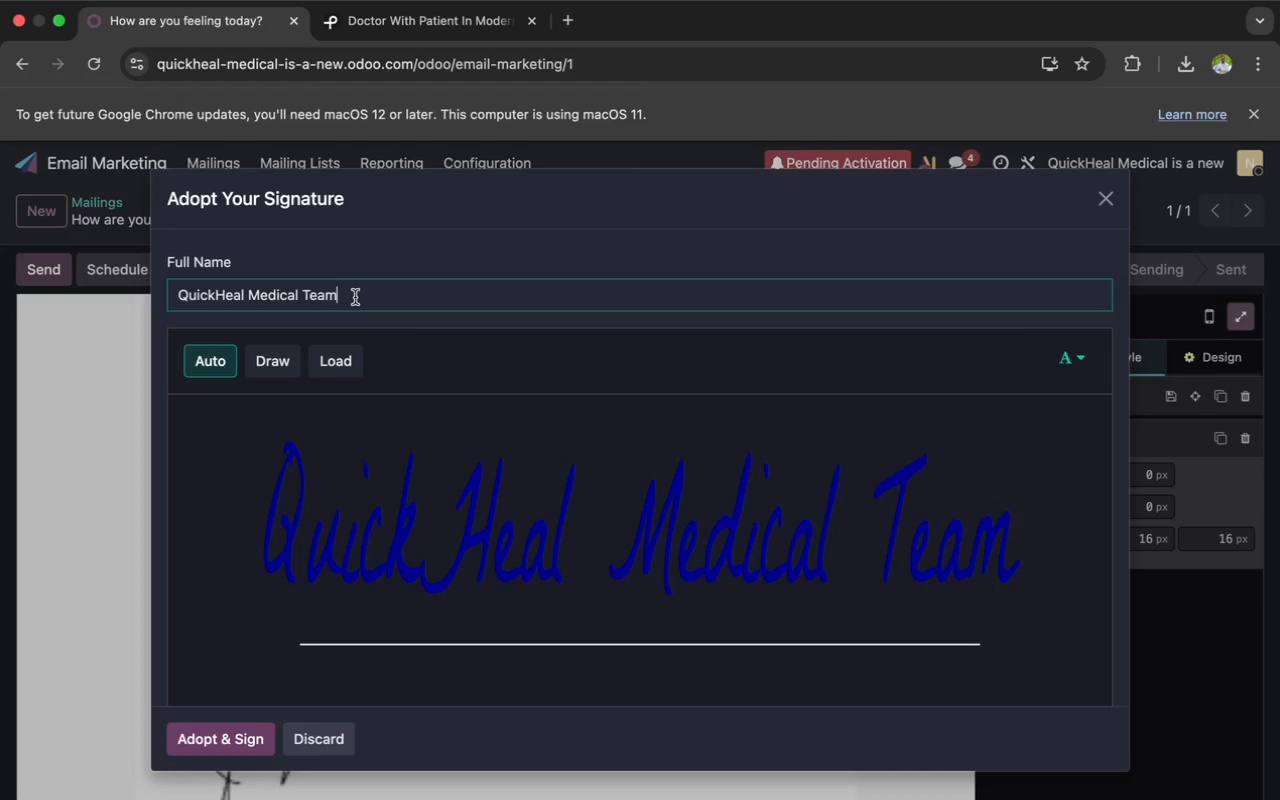 
key(Backspace)
 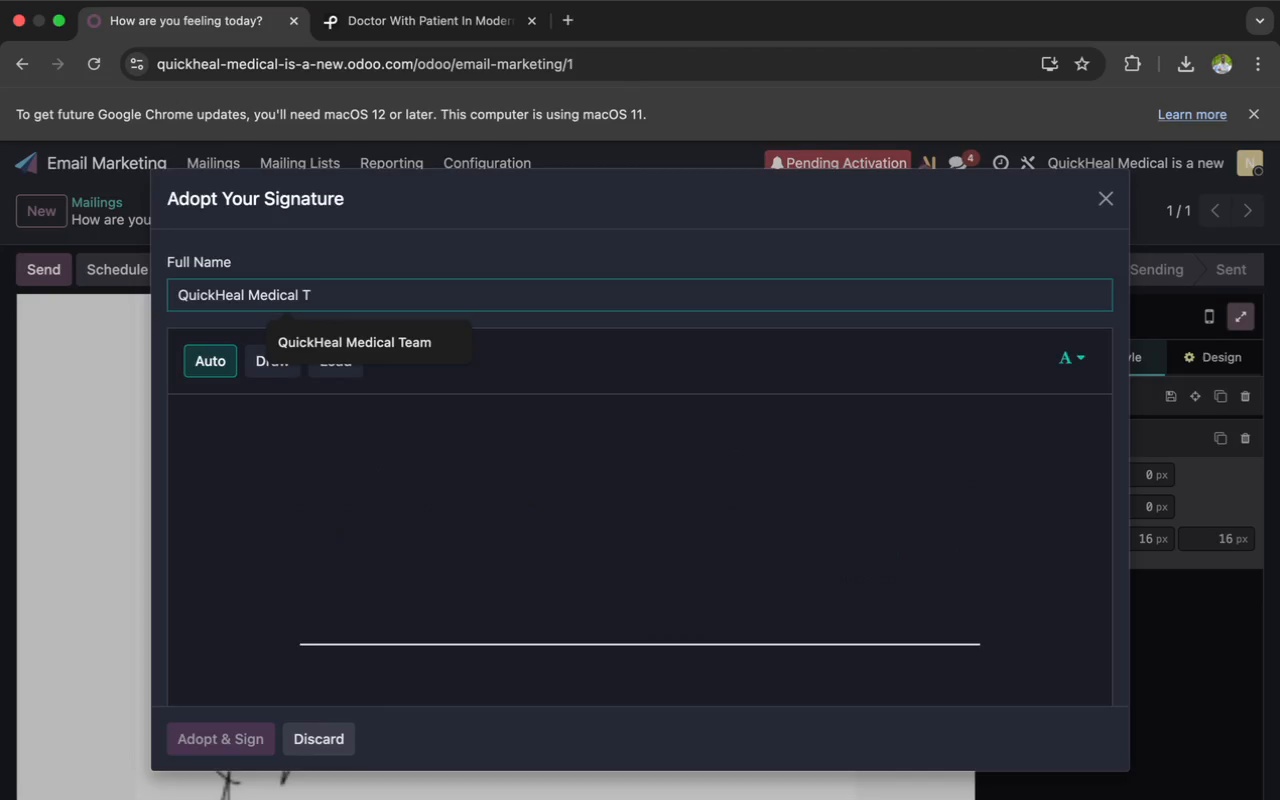 
key(Backspace)
 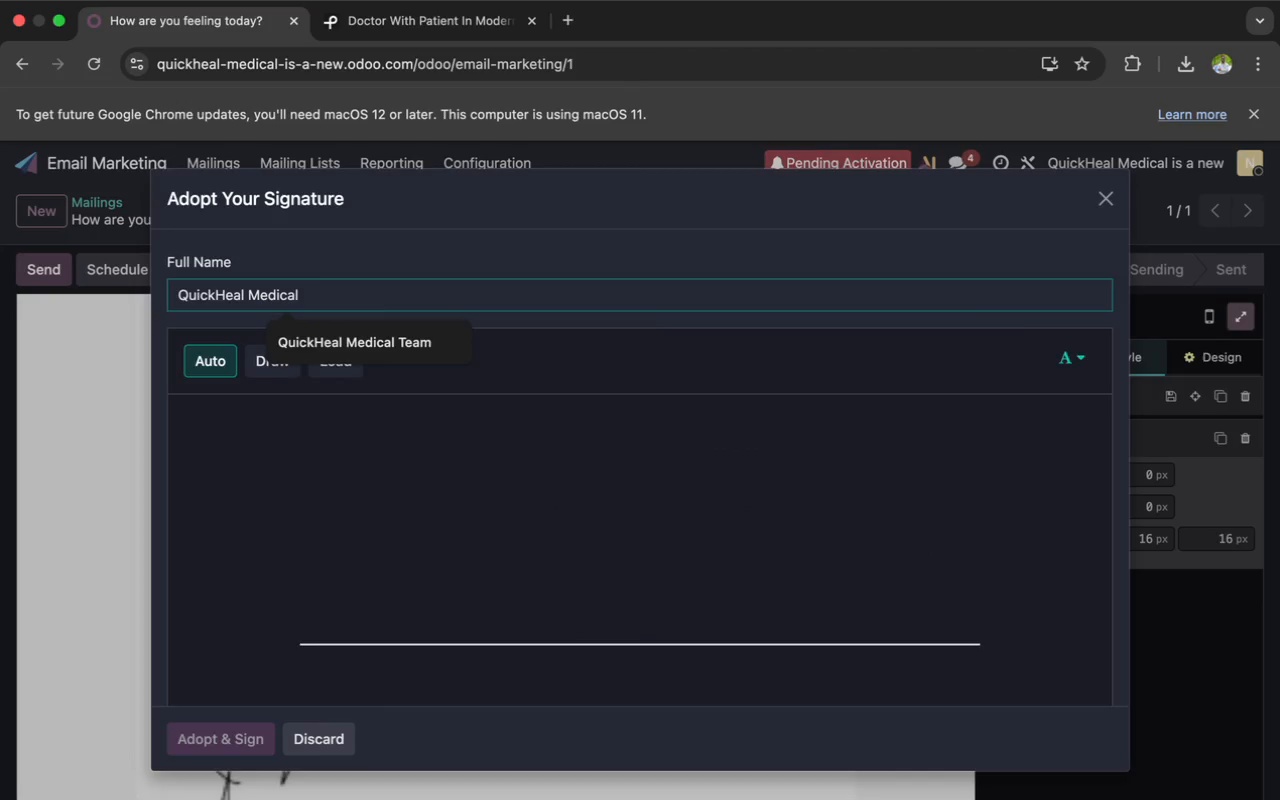 
key(Backspace)
 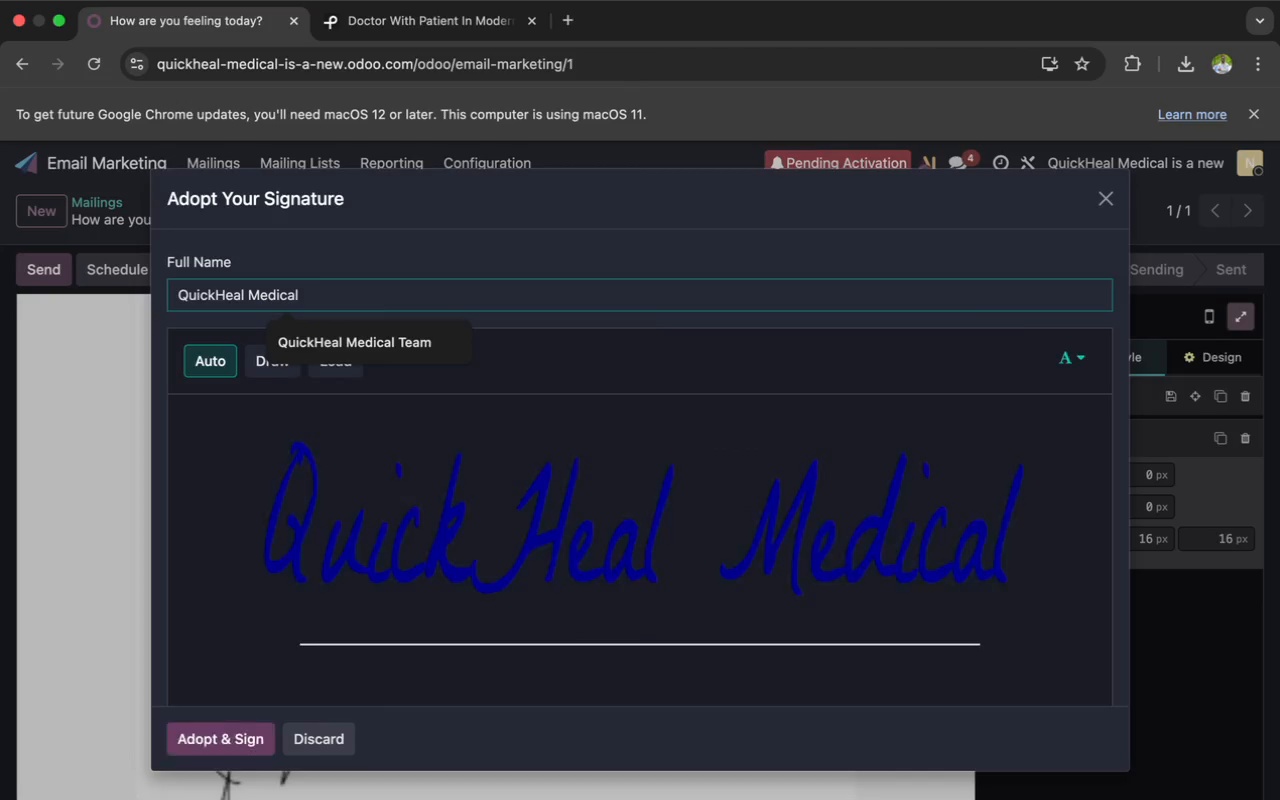 
key(Backspace)
 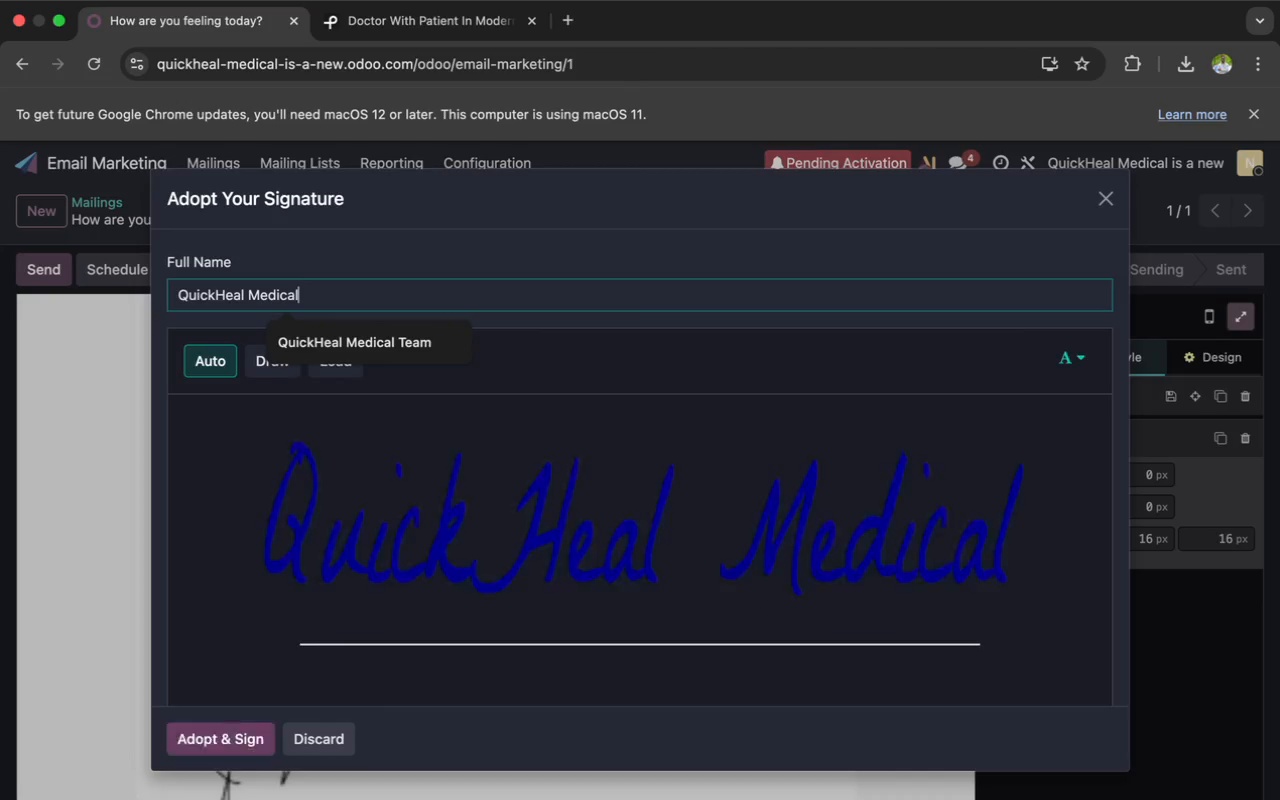 
key(Backspace)
 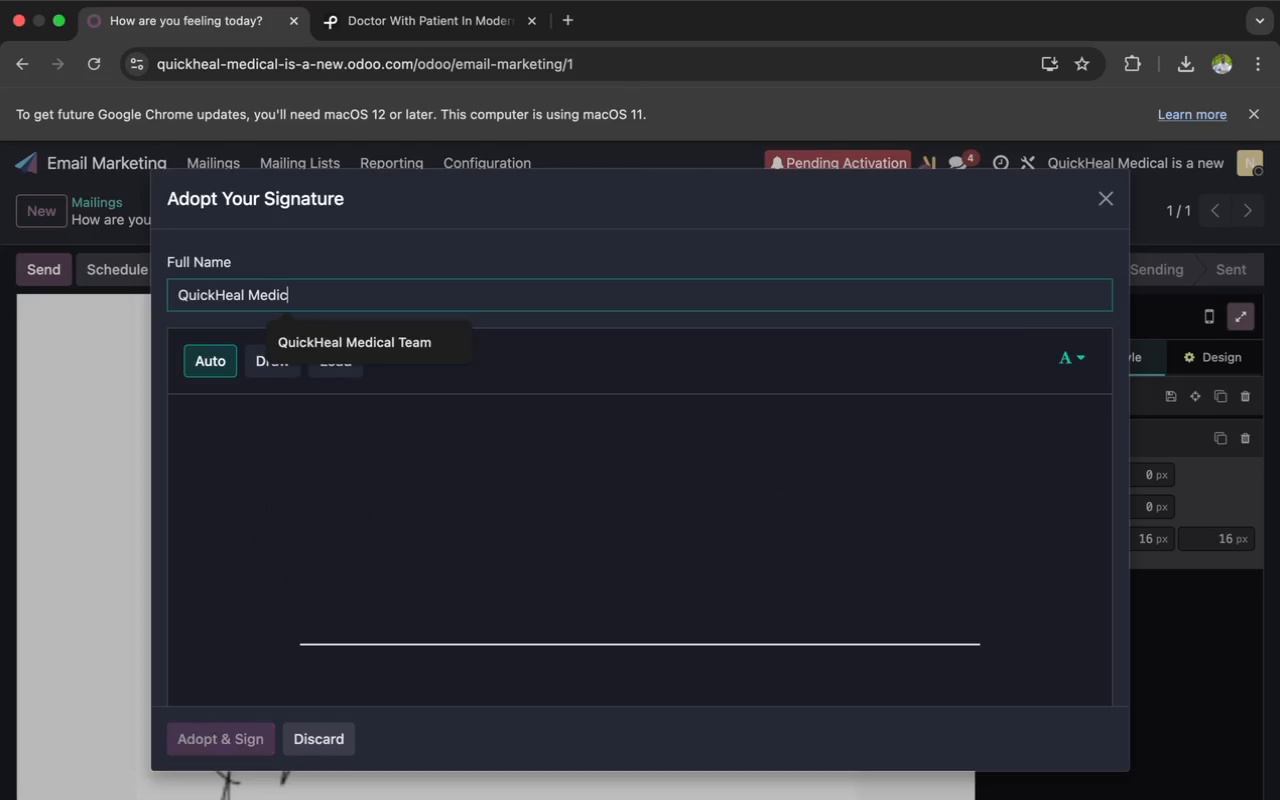 
key(Backspace)
 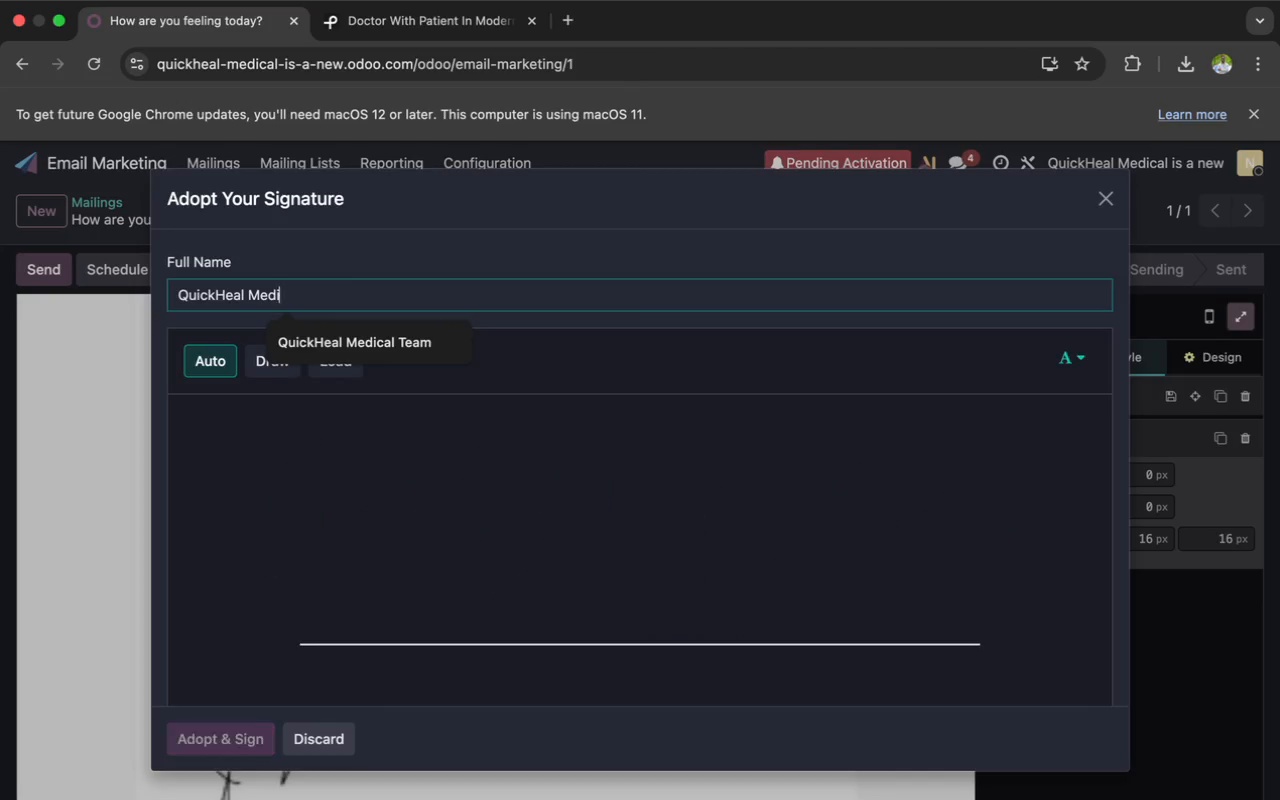 
key(Backspace)
 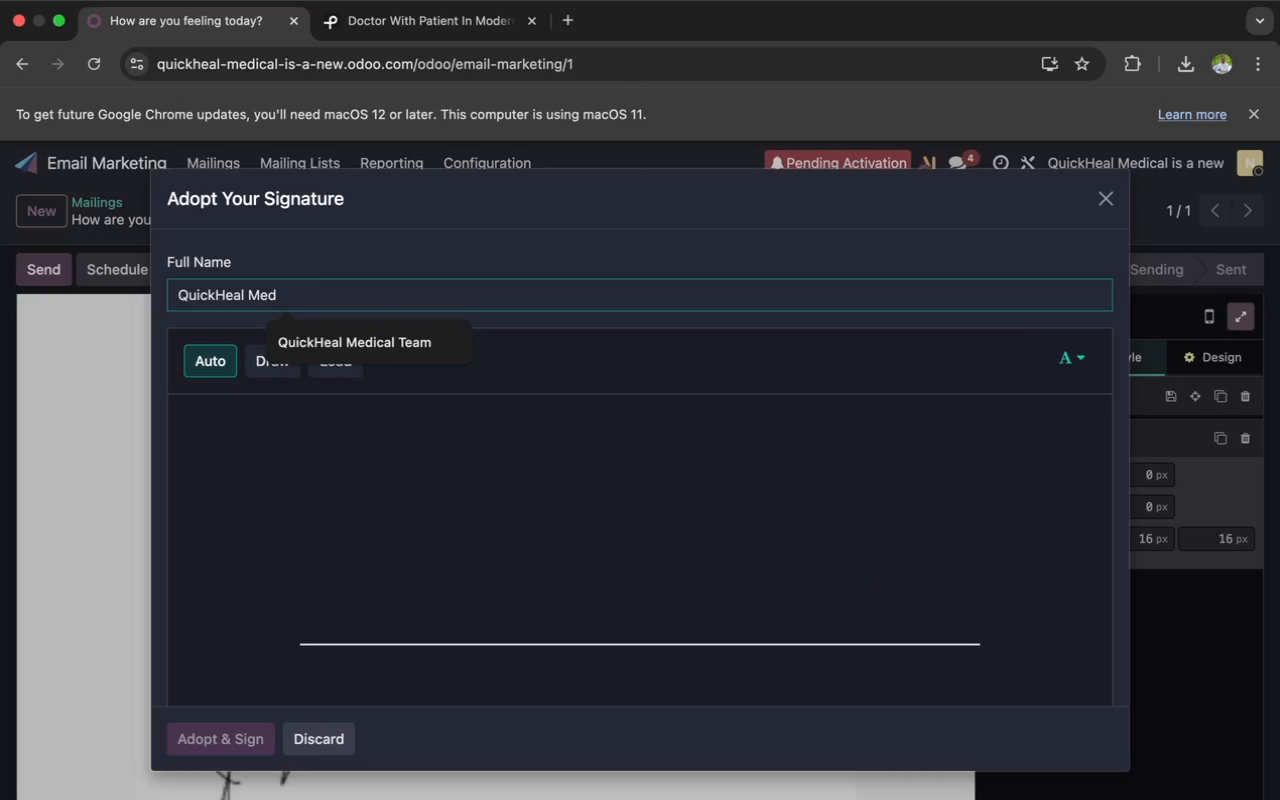 
key(Backspace)
 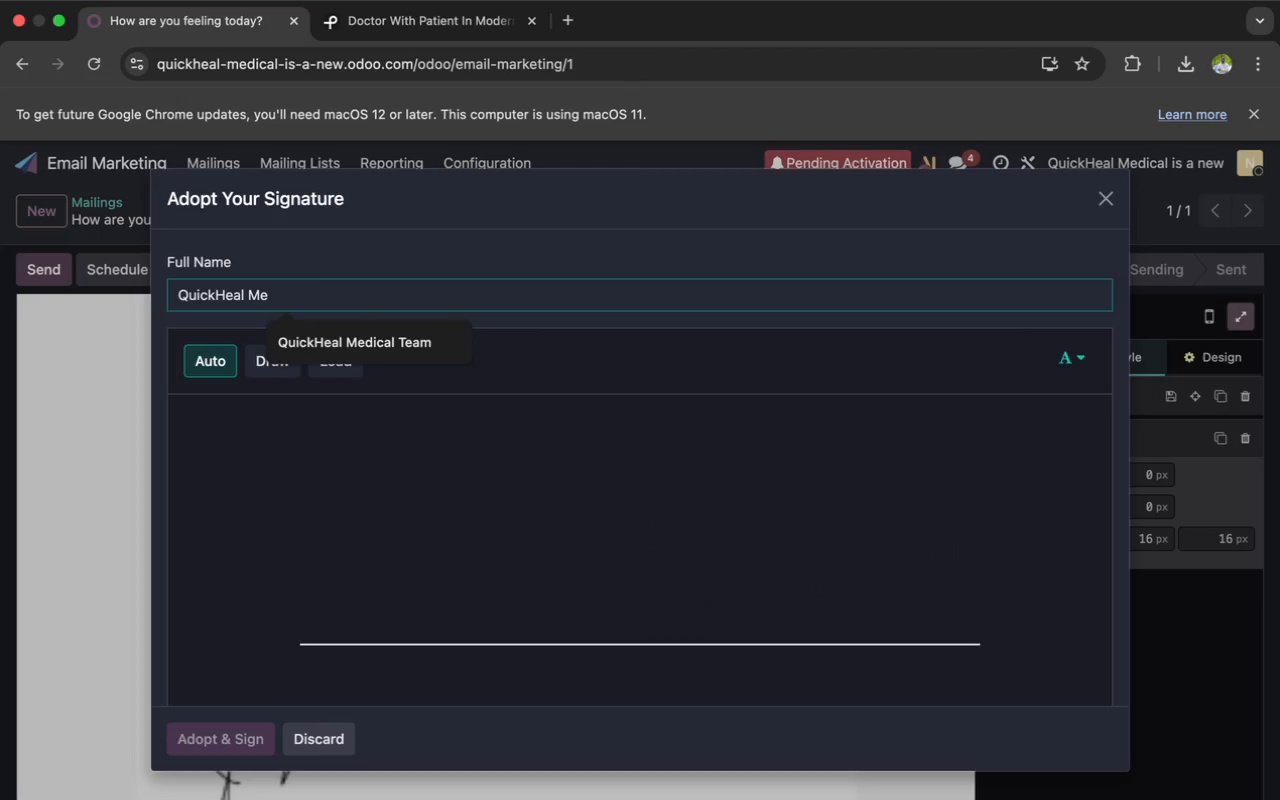 
key(Backspace)
 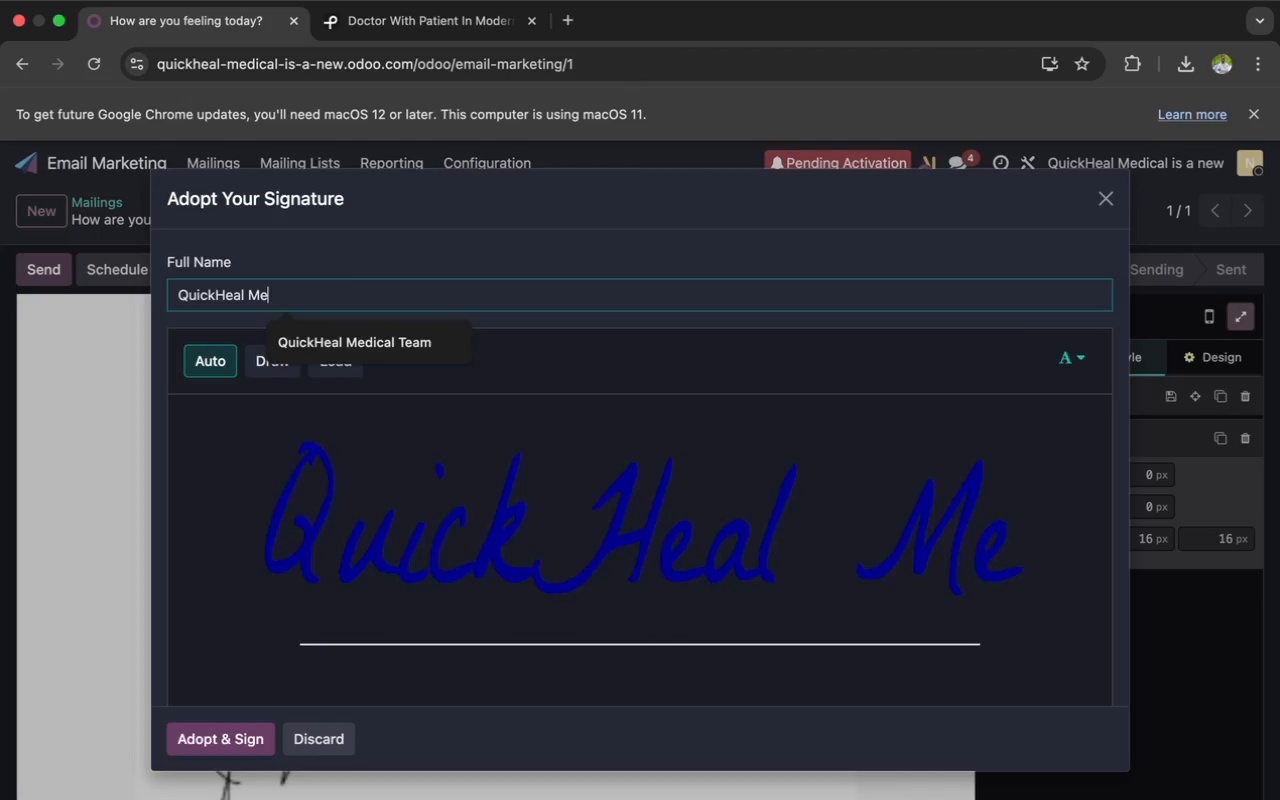 
key(Backspace)
 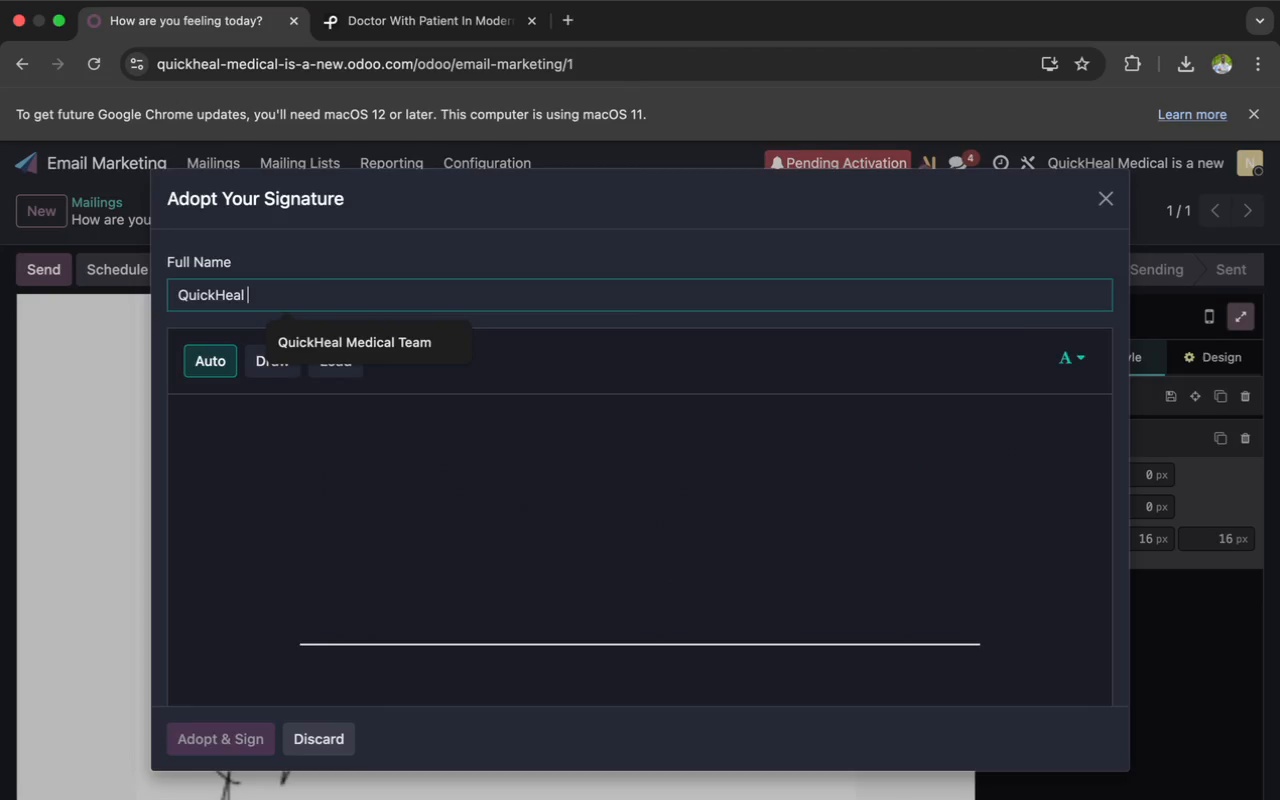 
key(Backspace)
 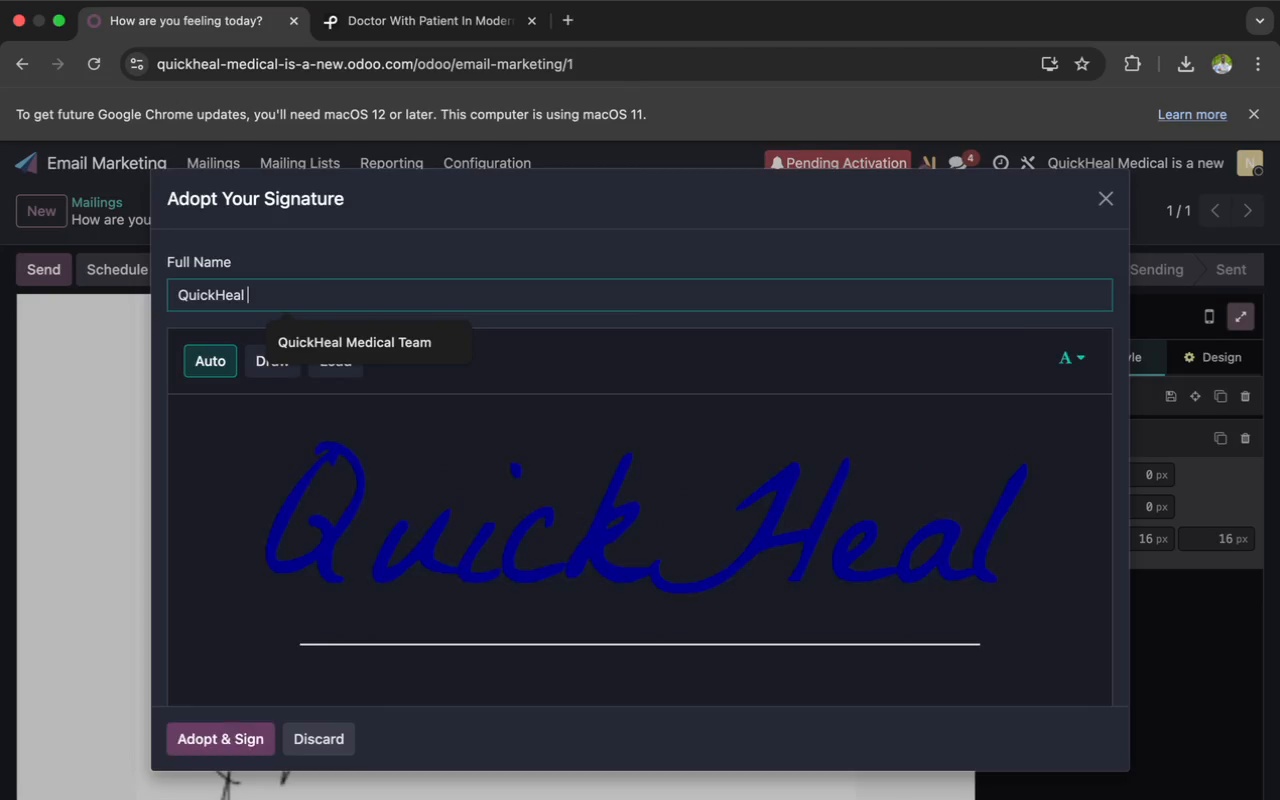 
key(Backspace)
 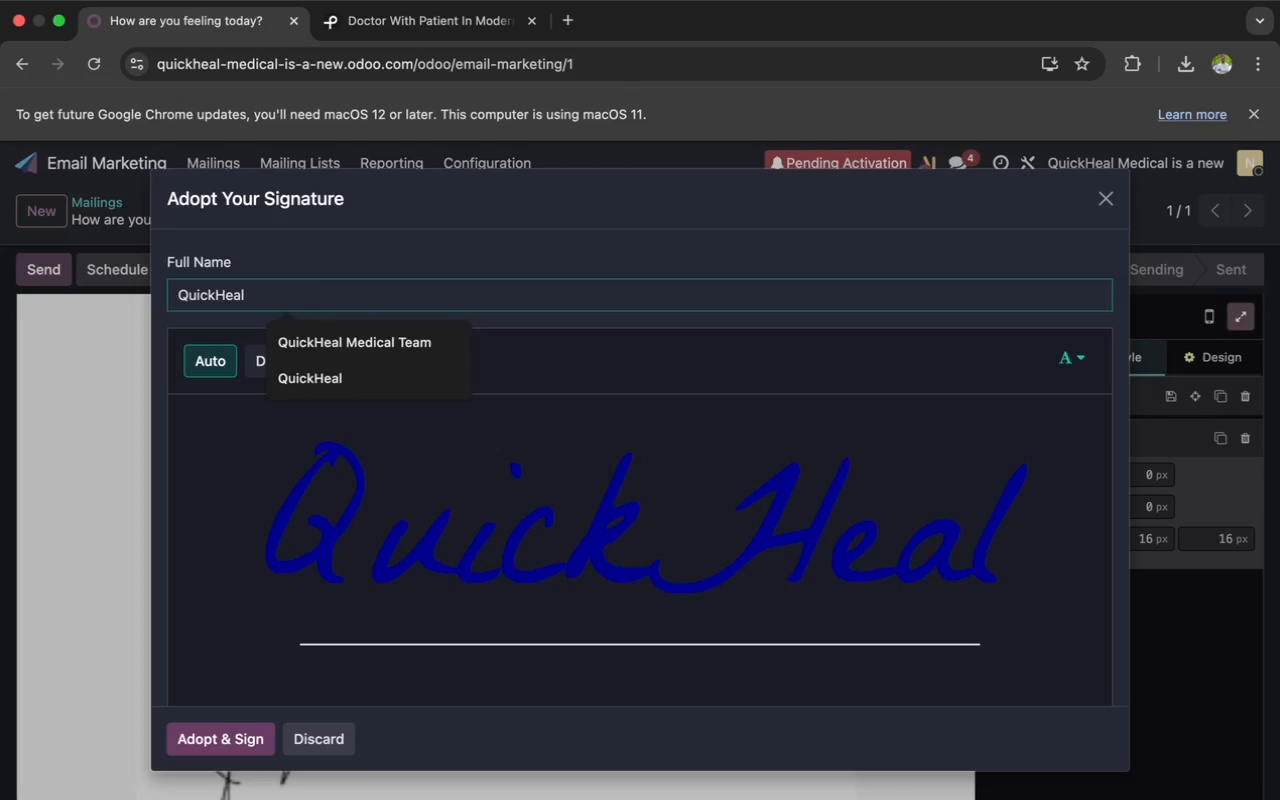 
key(Backspace)
 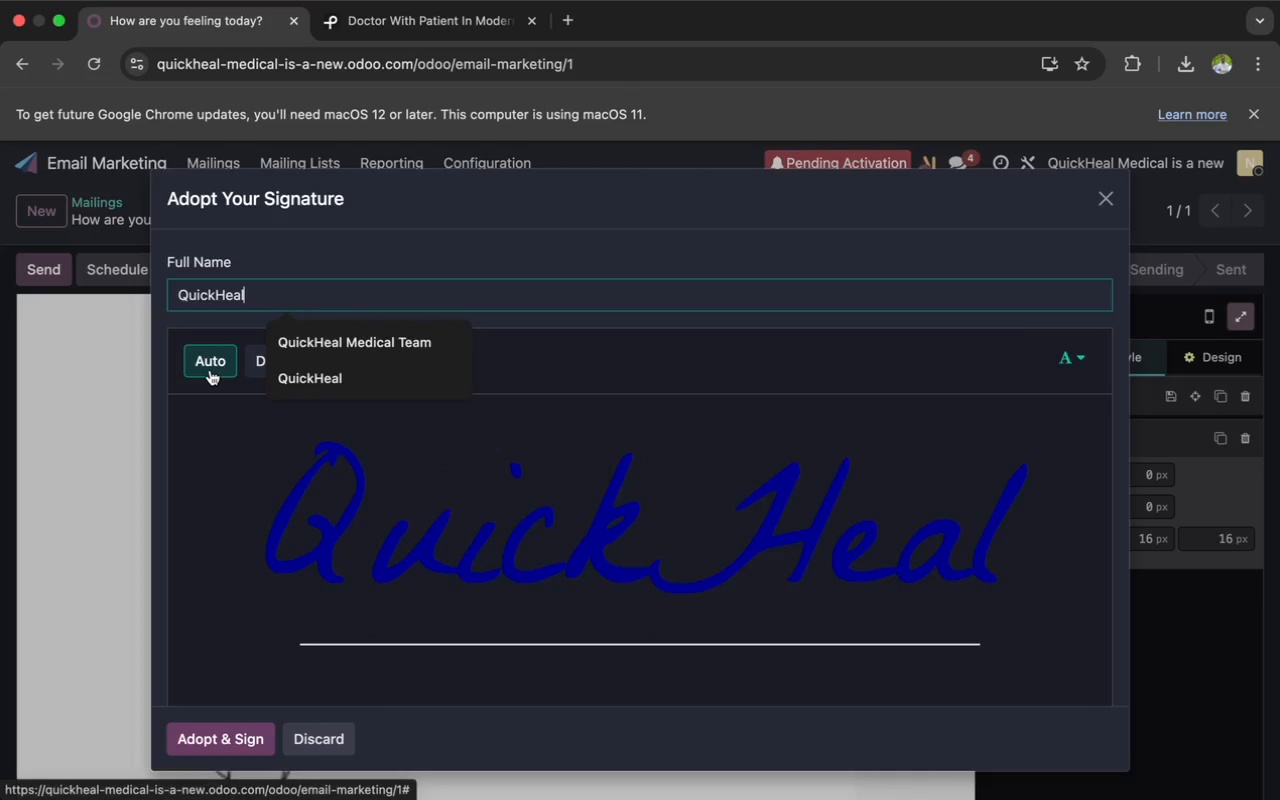 
left_click([210, 370])
 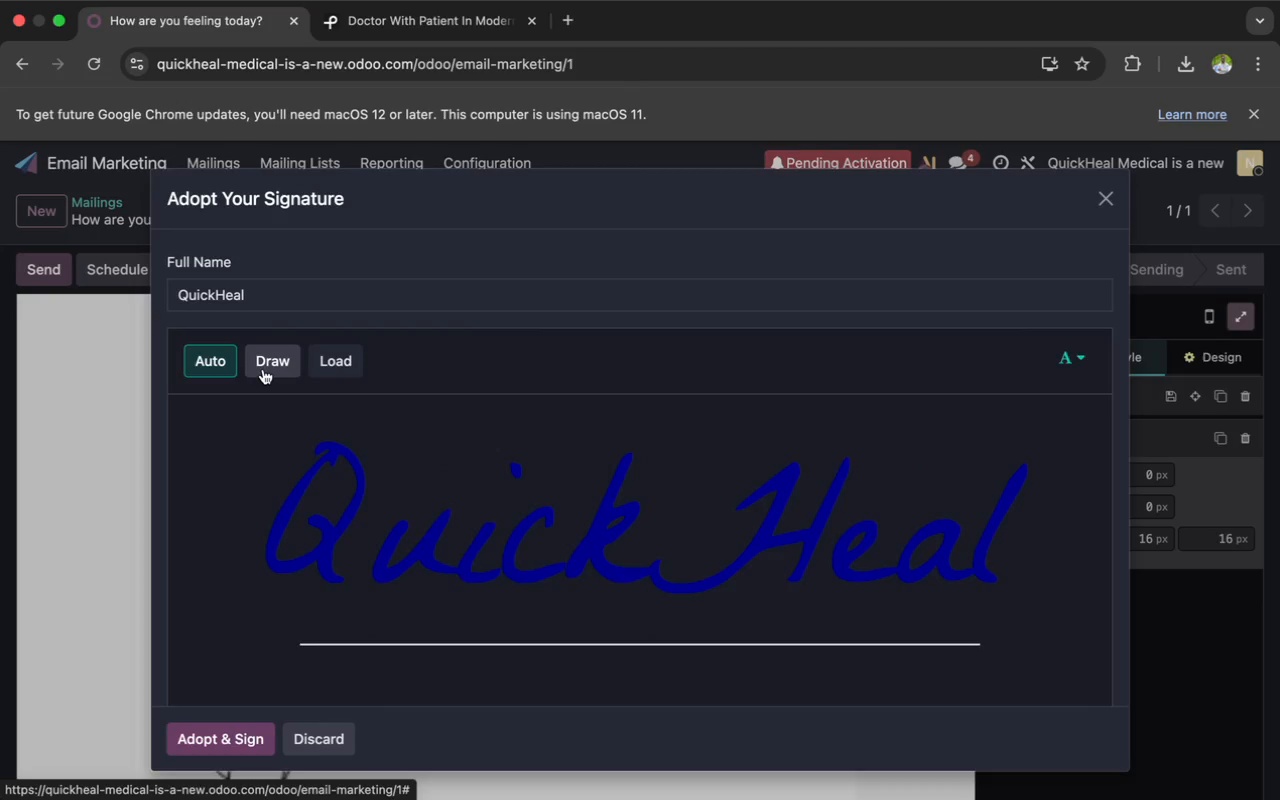 
left_click([263, 369])
 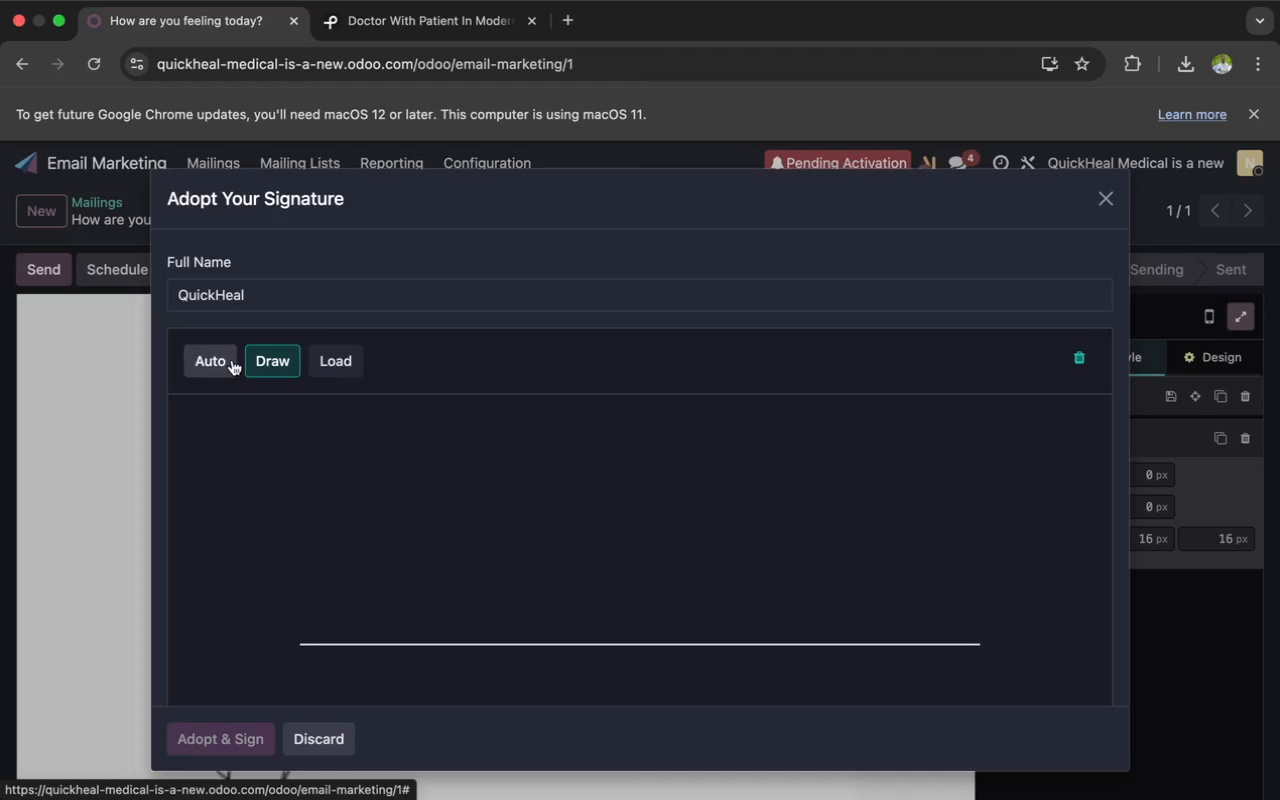 
left_click([220, 359])
 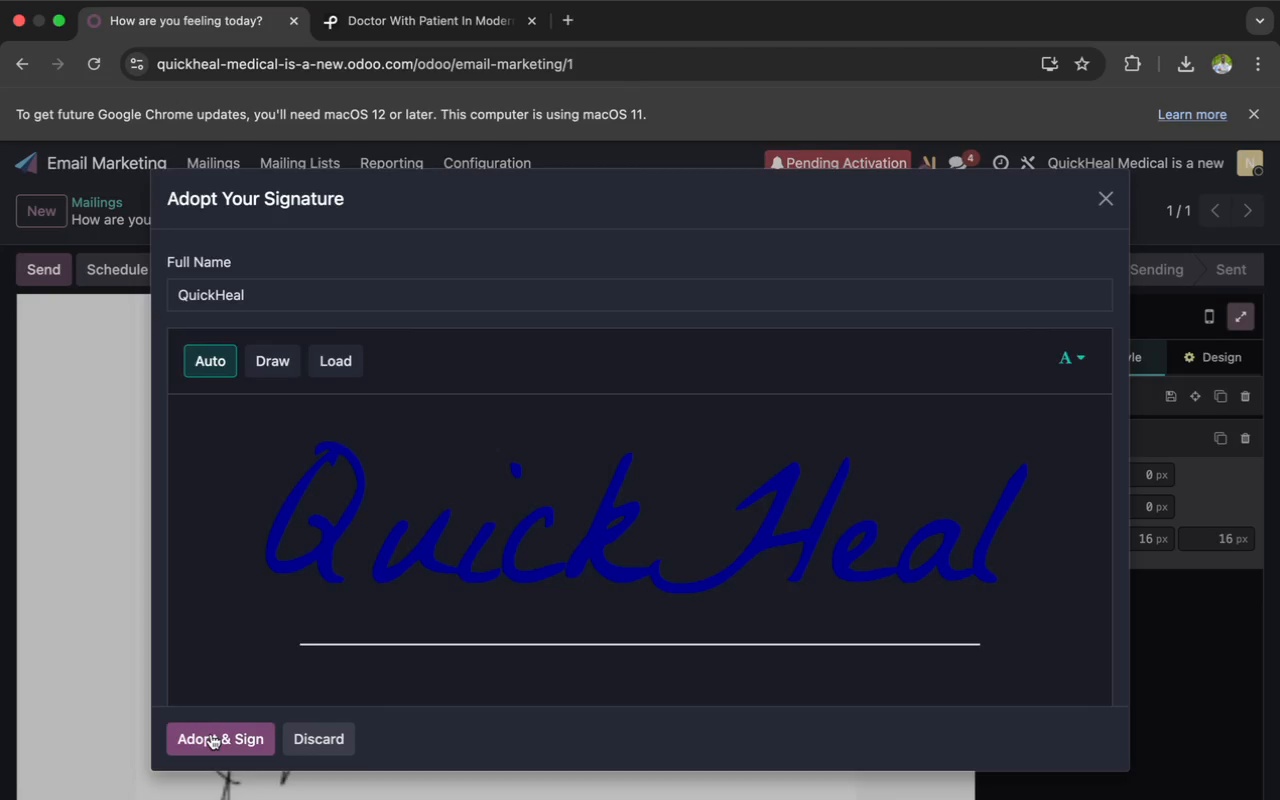 
left_click([211, 734])
 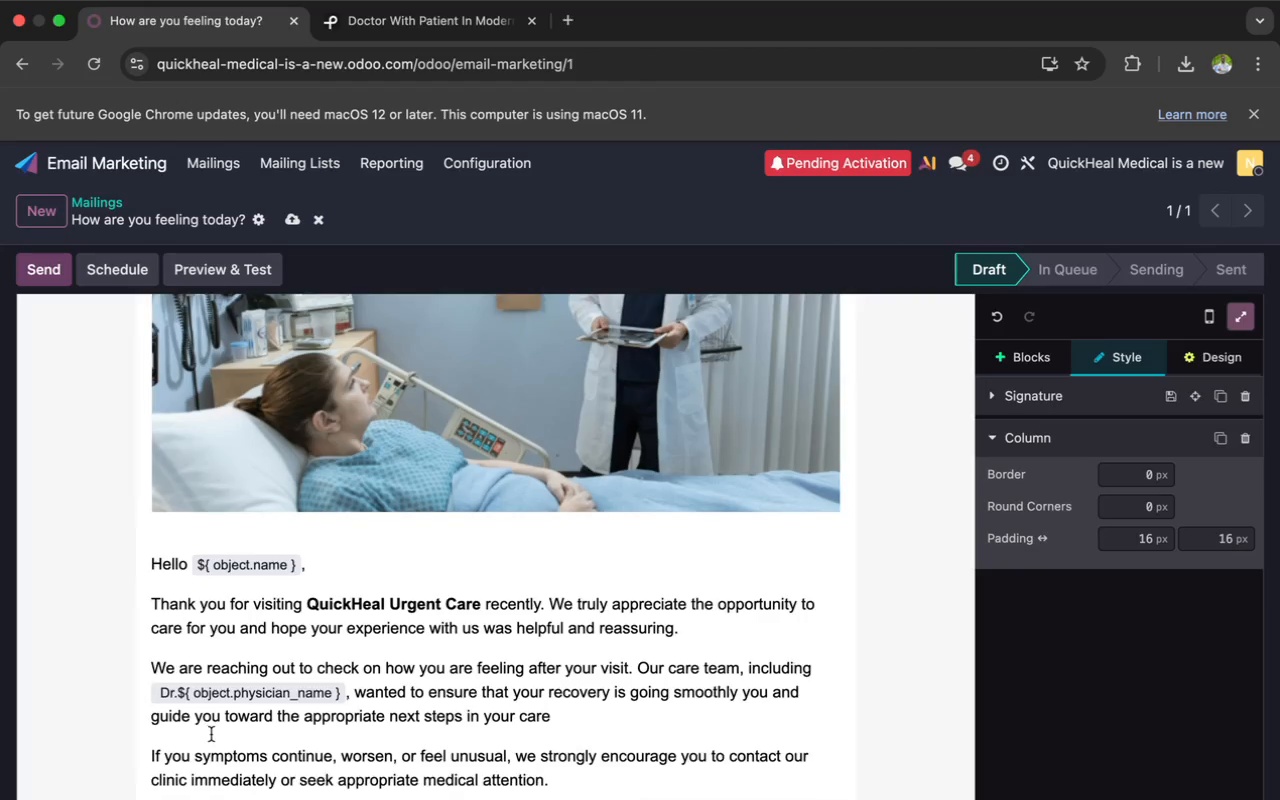 
scroll: coordinate [211, 734], scroll_direction: down, amount: 47.0
 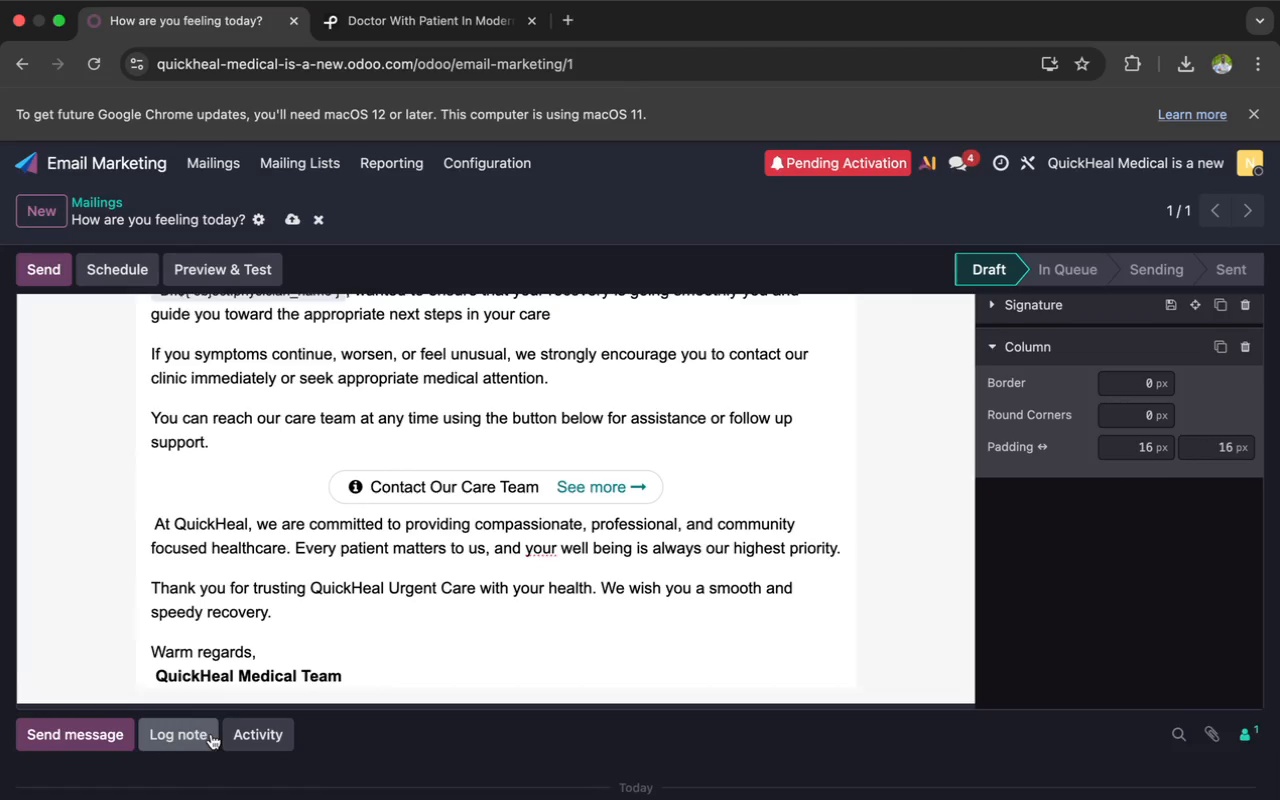 
scroll: coordinate [211, 734], scroll_direction: up, amount: 39.0
 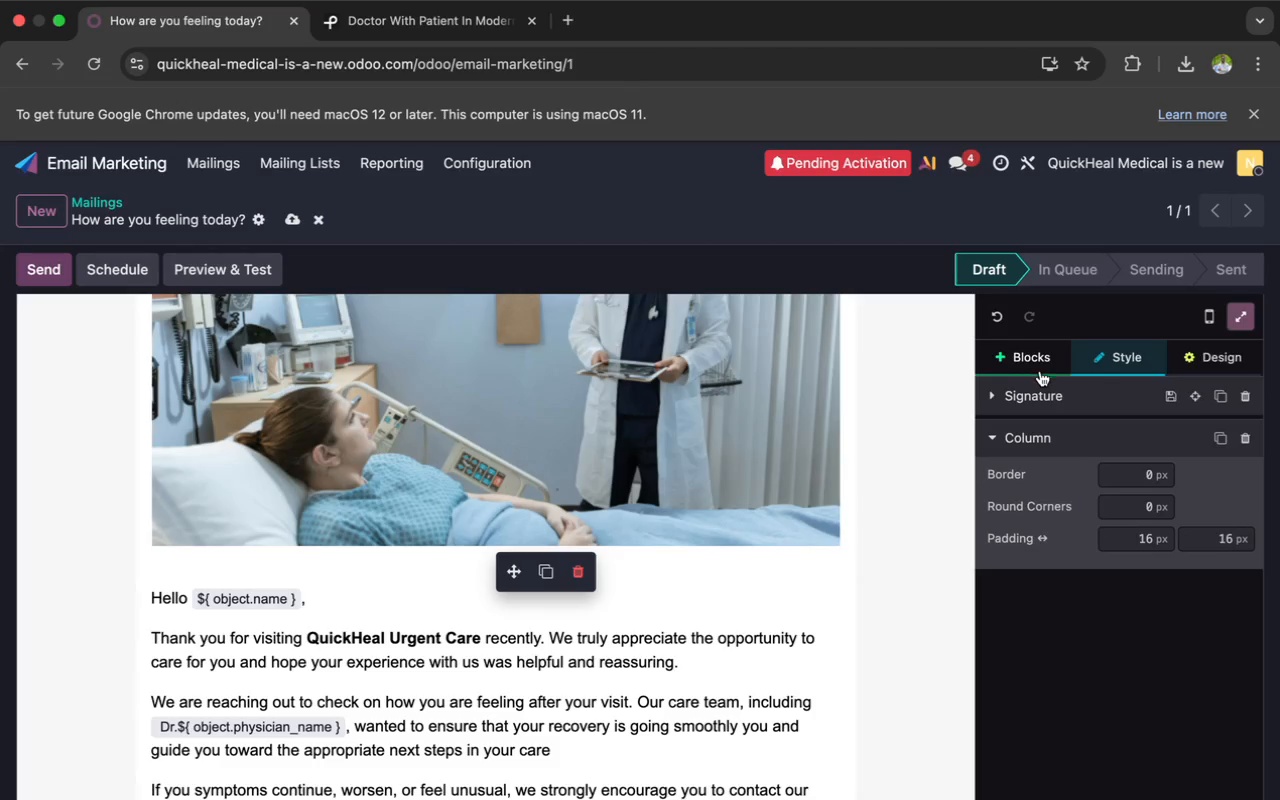 
left_click([1189, 355])
 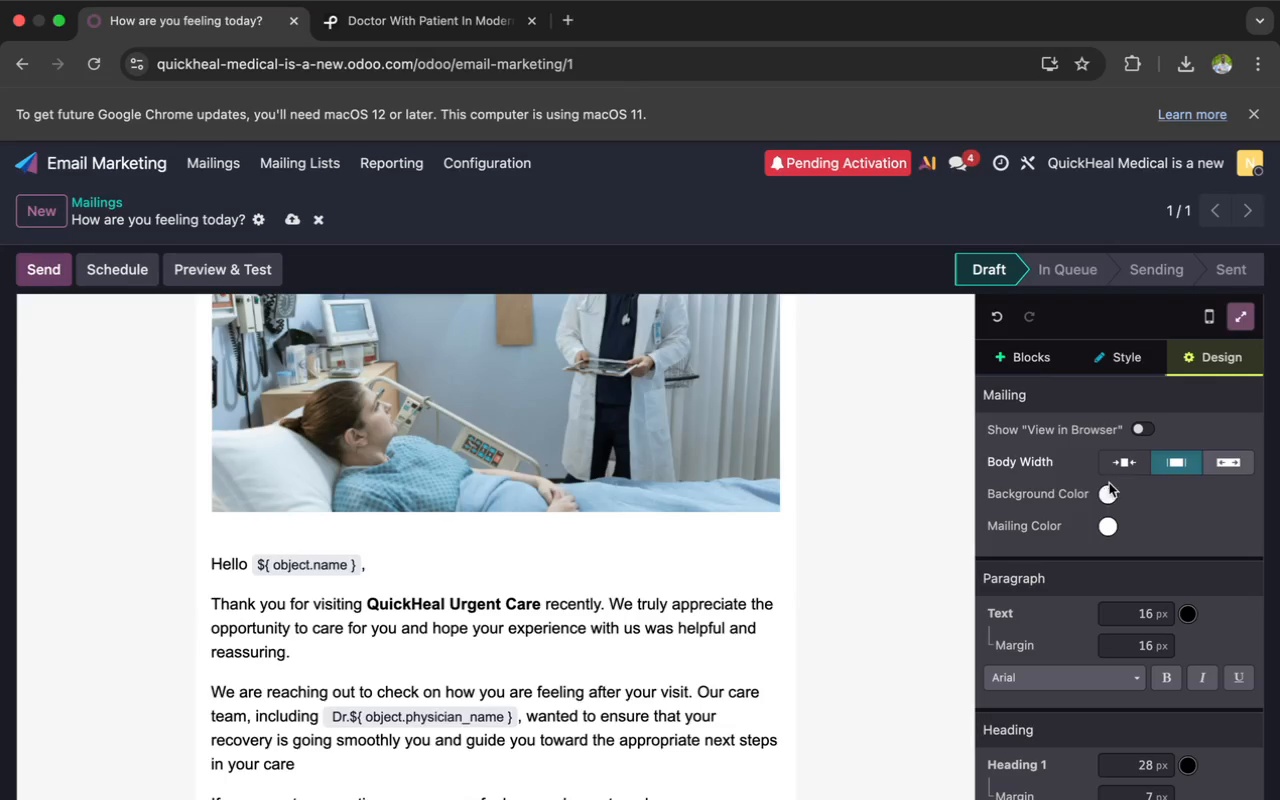 
left_click([1105, 492])
 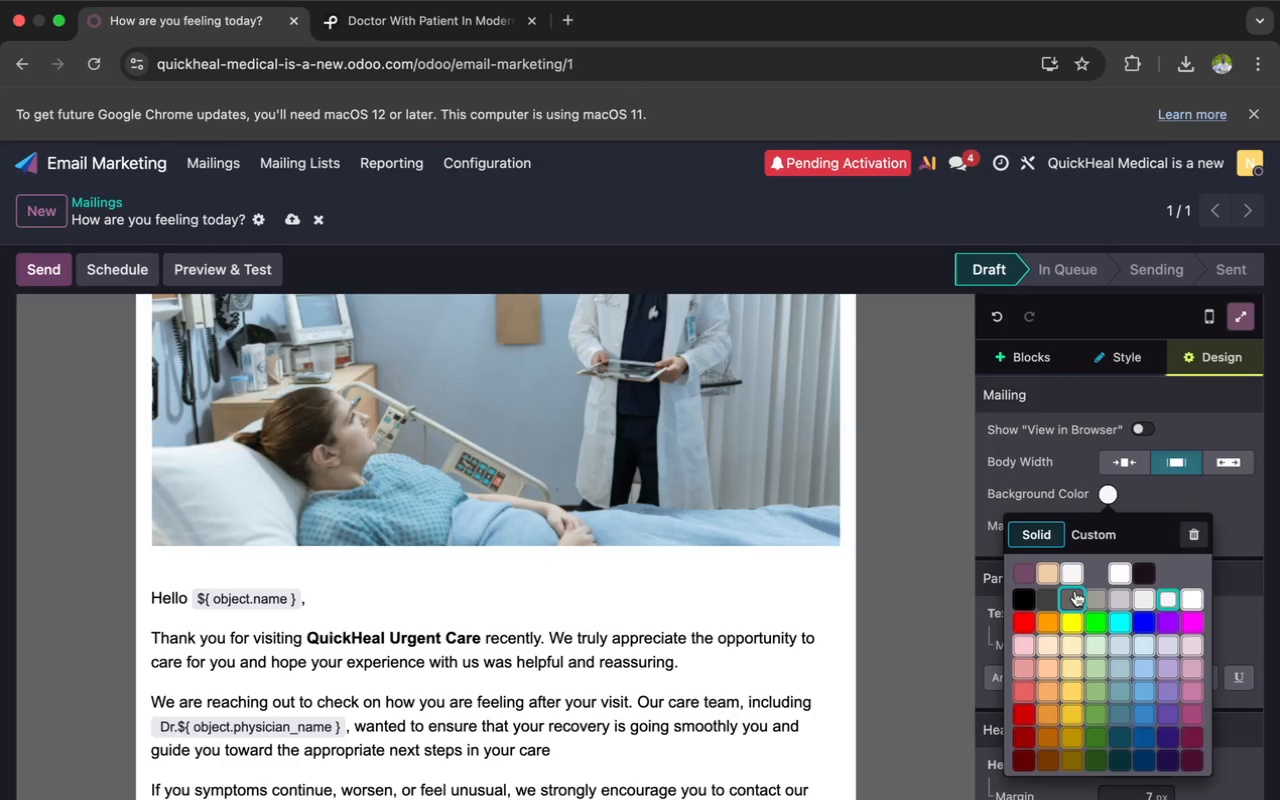 
left_click([1074, 591])
 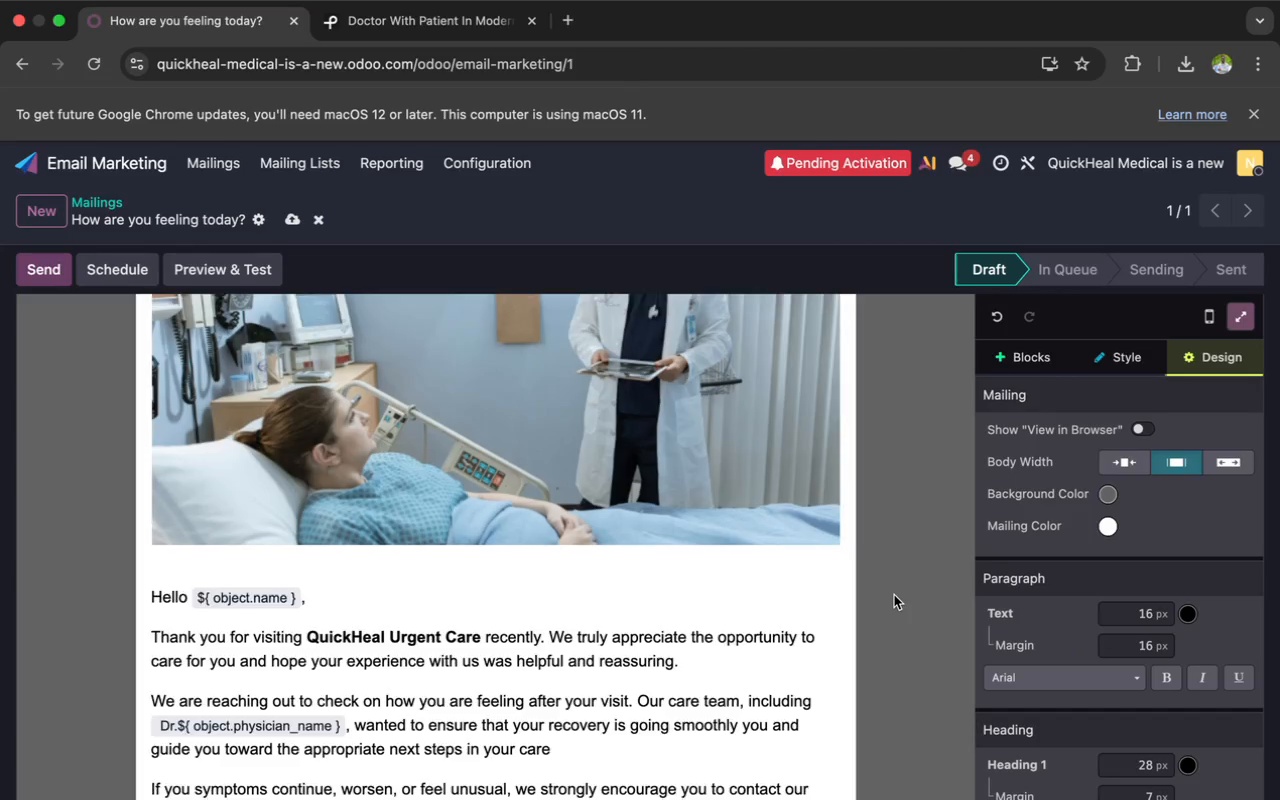 
scroll: coordinate [894, 590], scroll_direction: up, amount: 51.0
 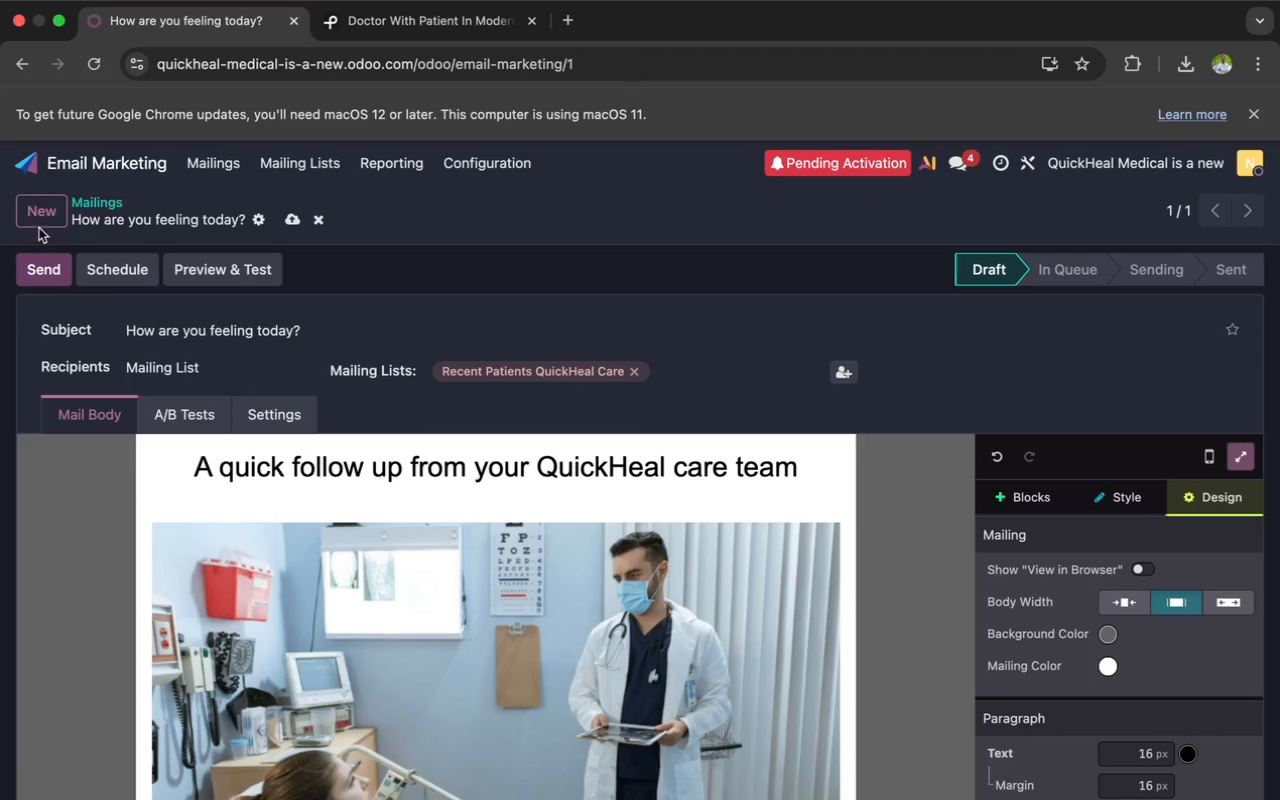 
left_click([39, 220])
 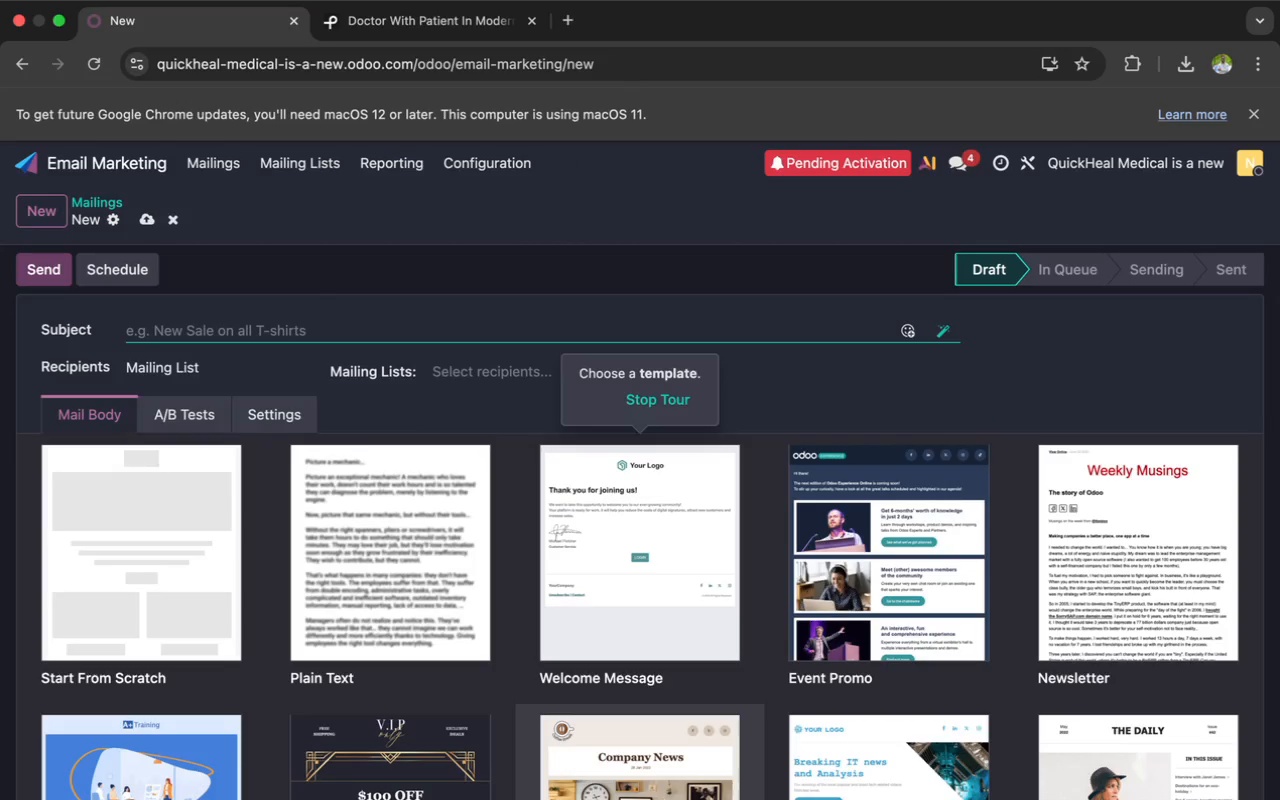 
wait(7.51)
 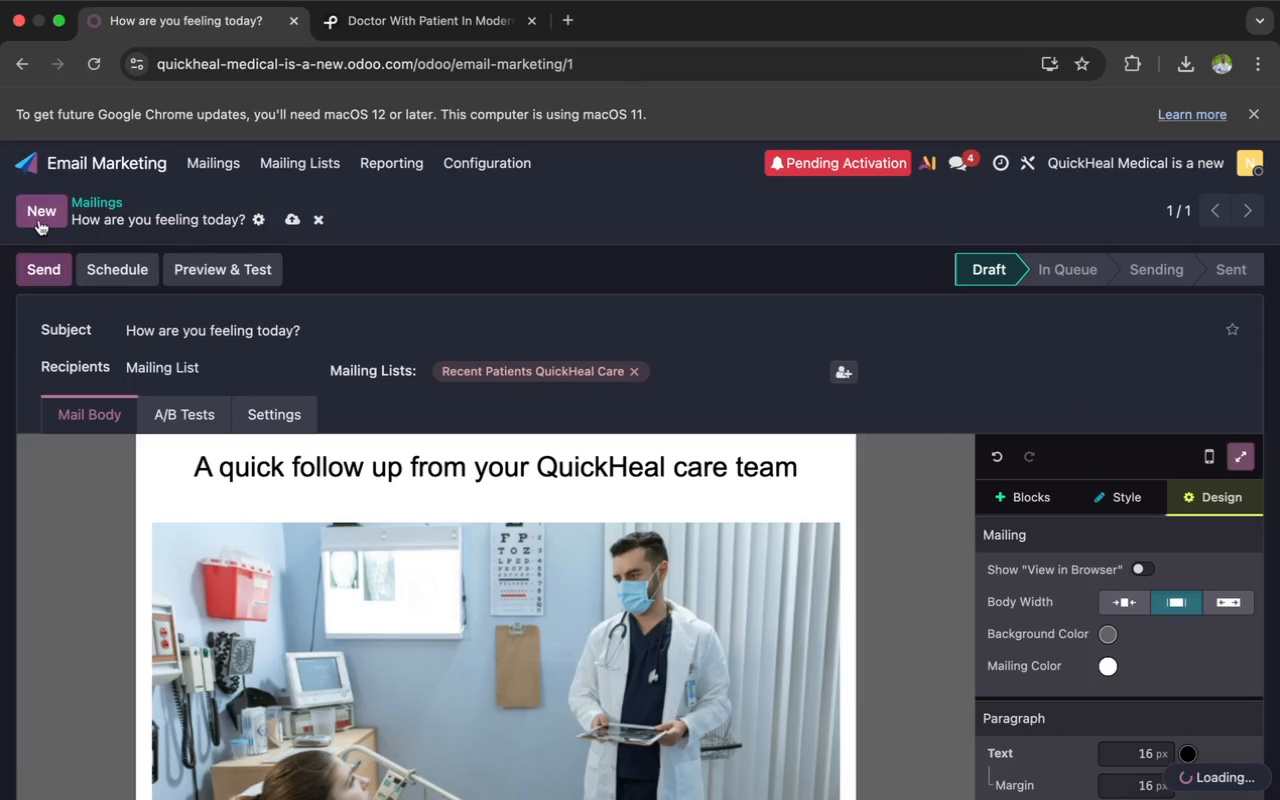 
left_click([1078, 761])